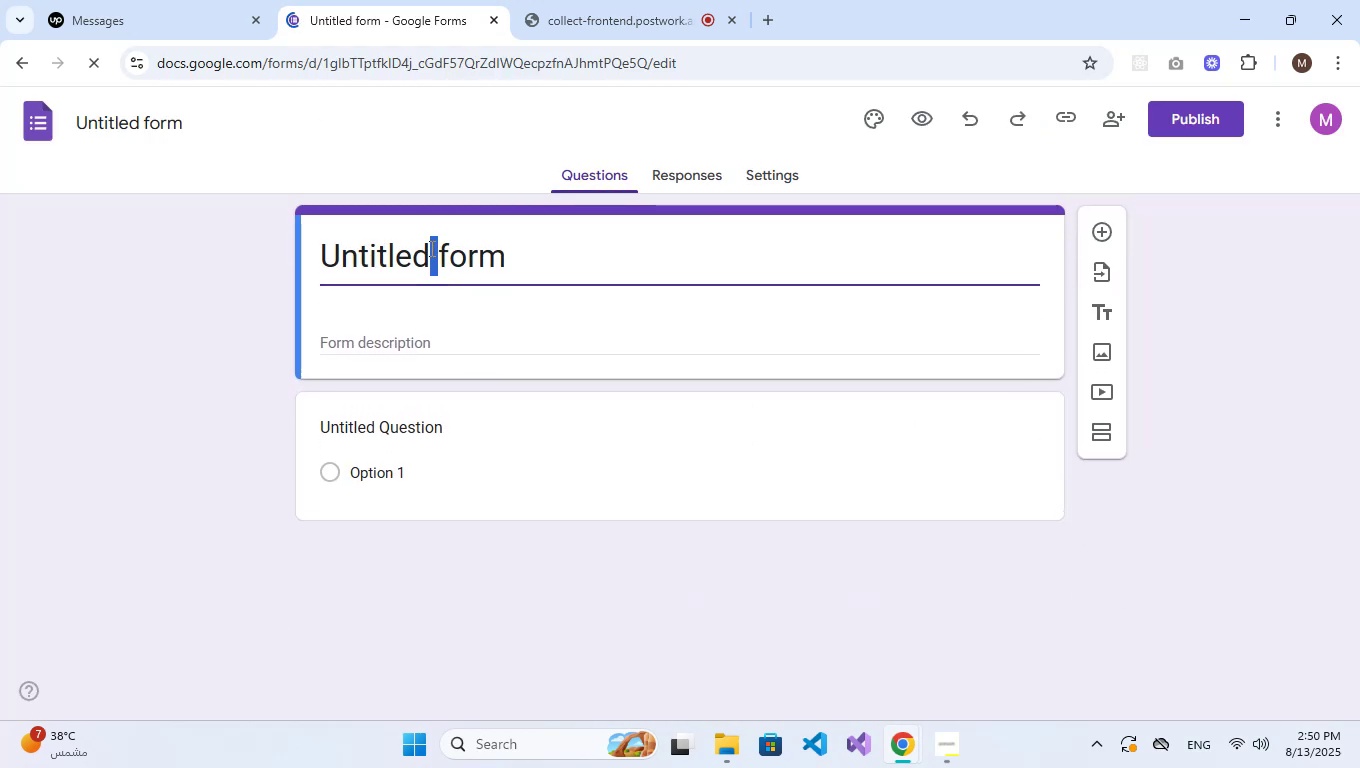 
triple_click([430, 248])
 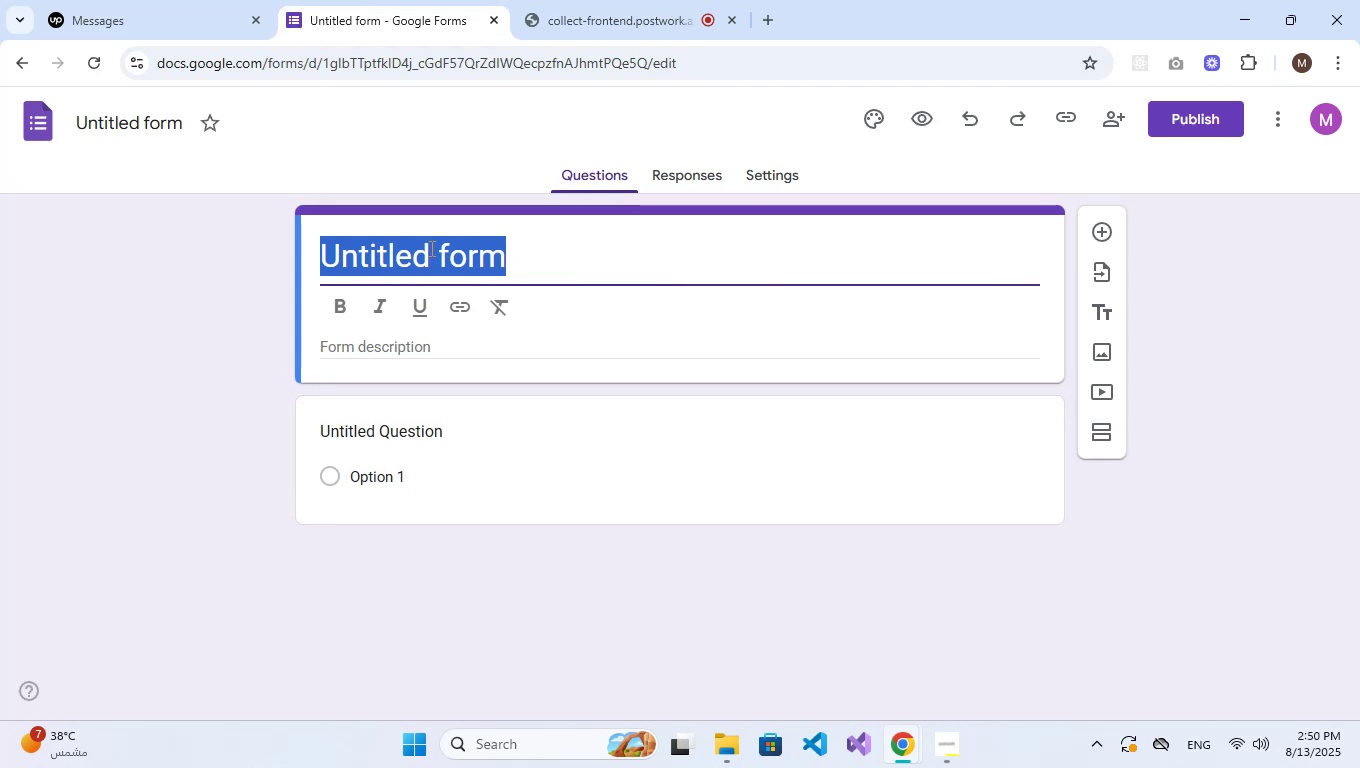 
type(Festival Experience Fedd)
key(Backspace)
key(Backspace)
type(edback)
 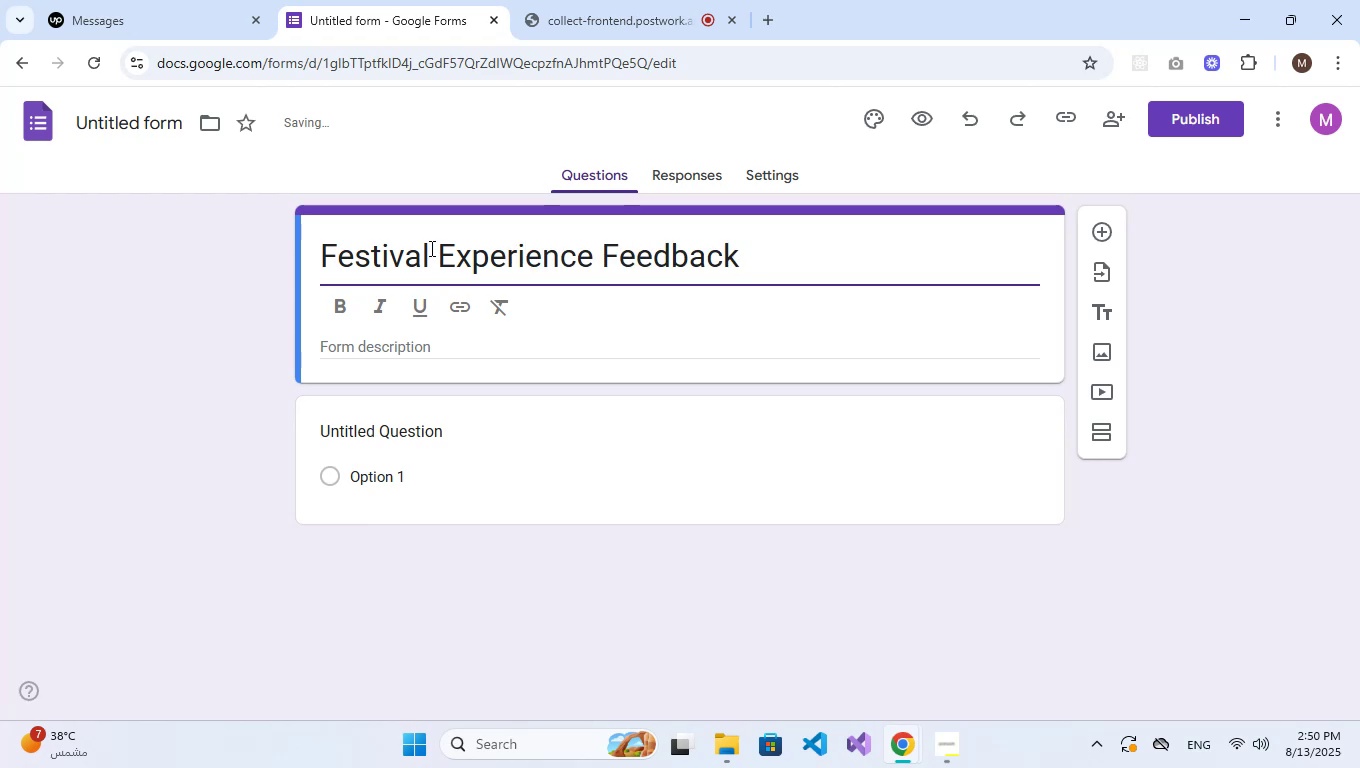 
key(Control+A)
 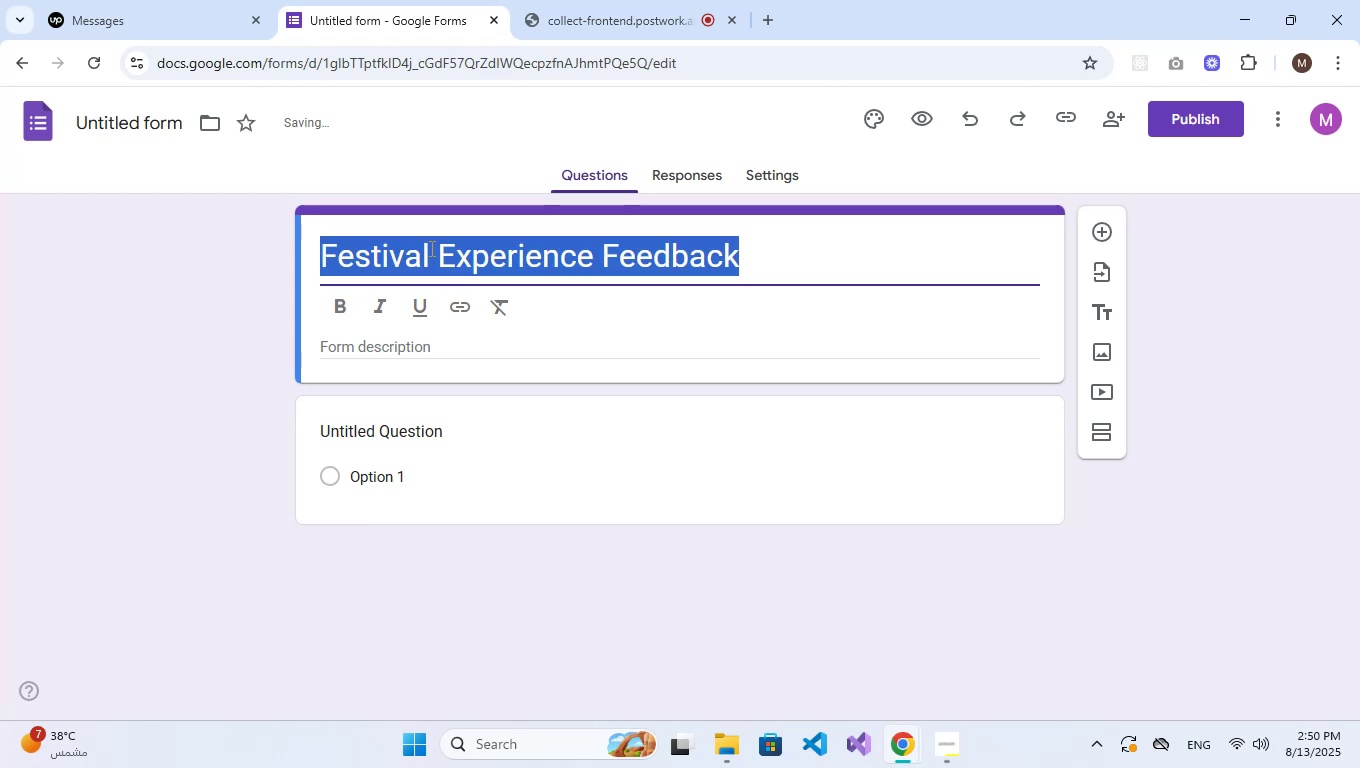 
key(Control+C)
 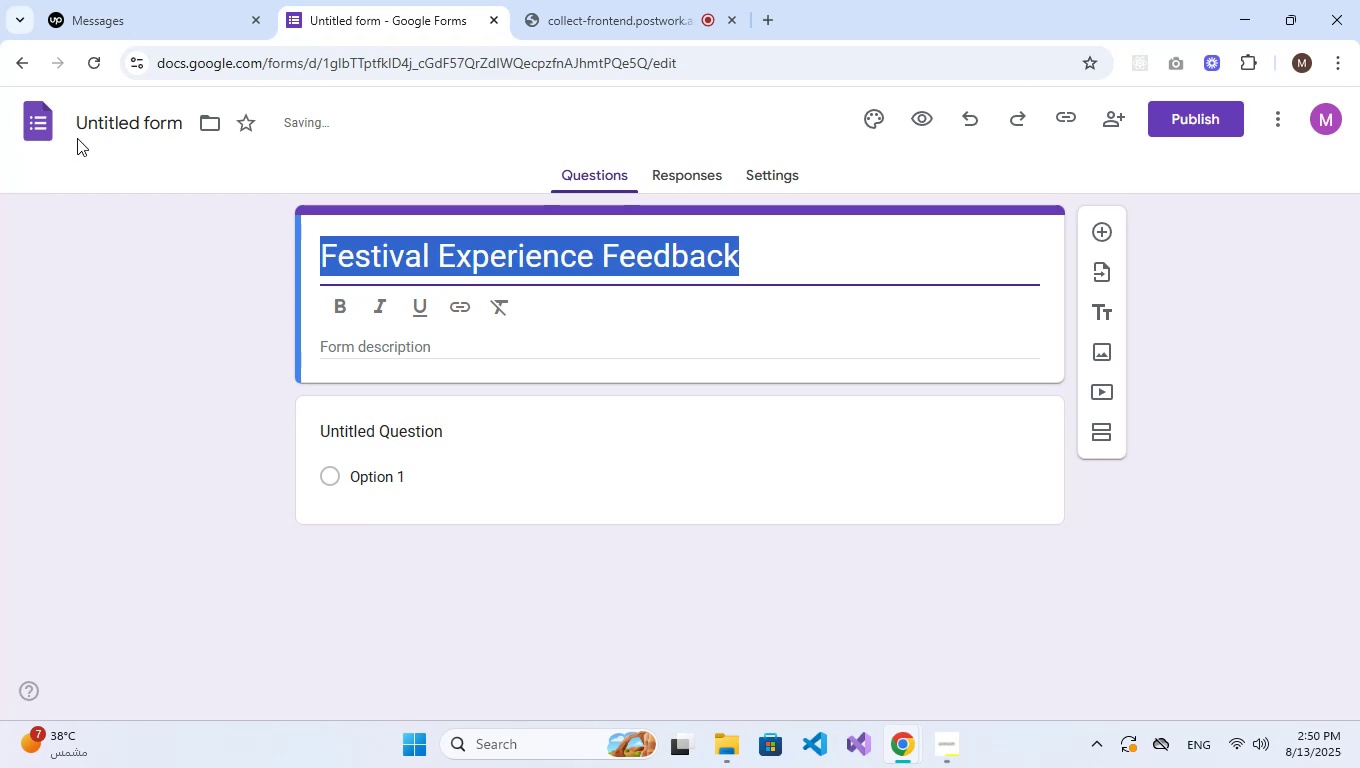 
left_click([100, 115])
 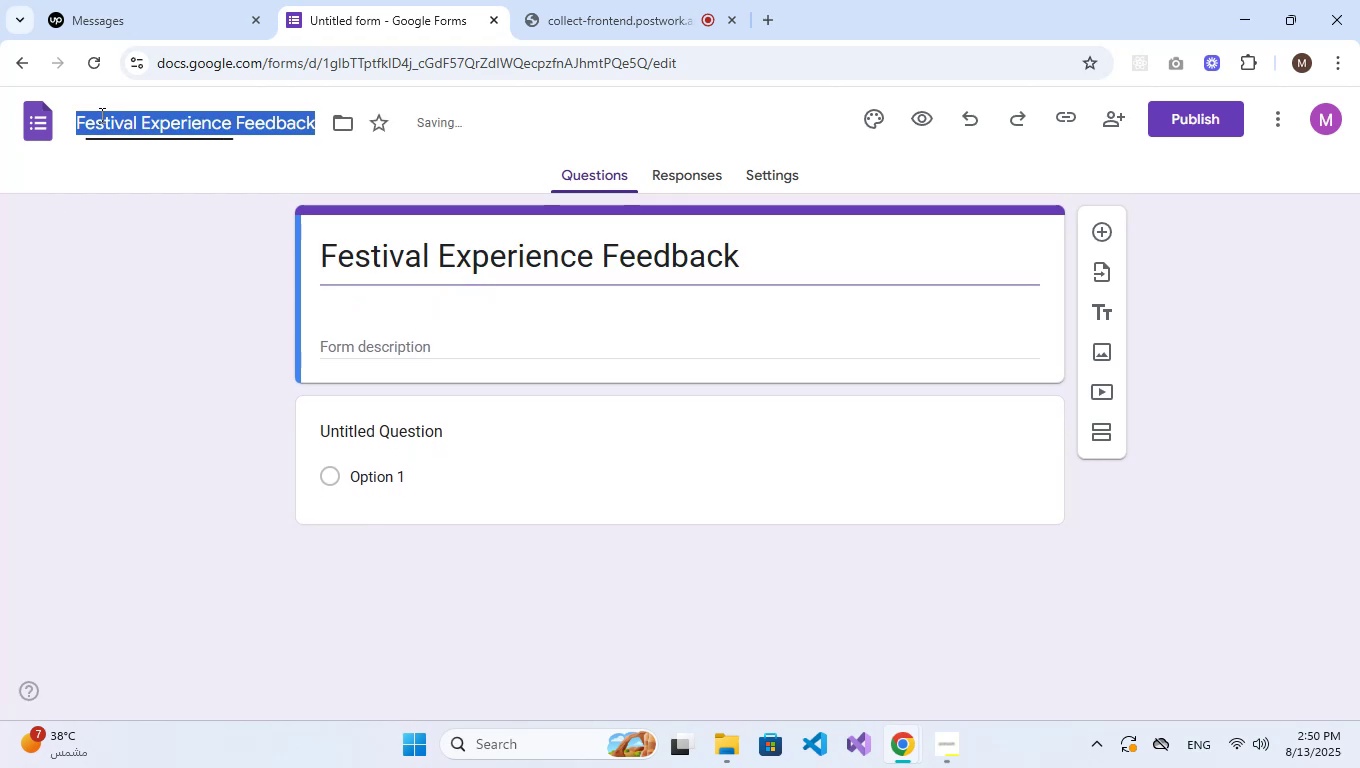 
key(Control+V)
 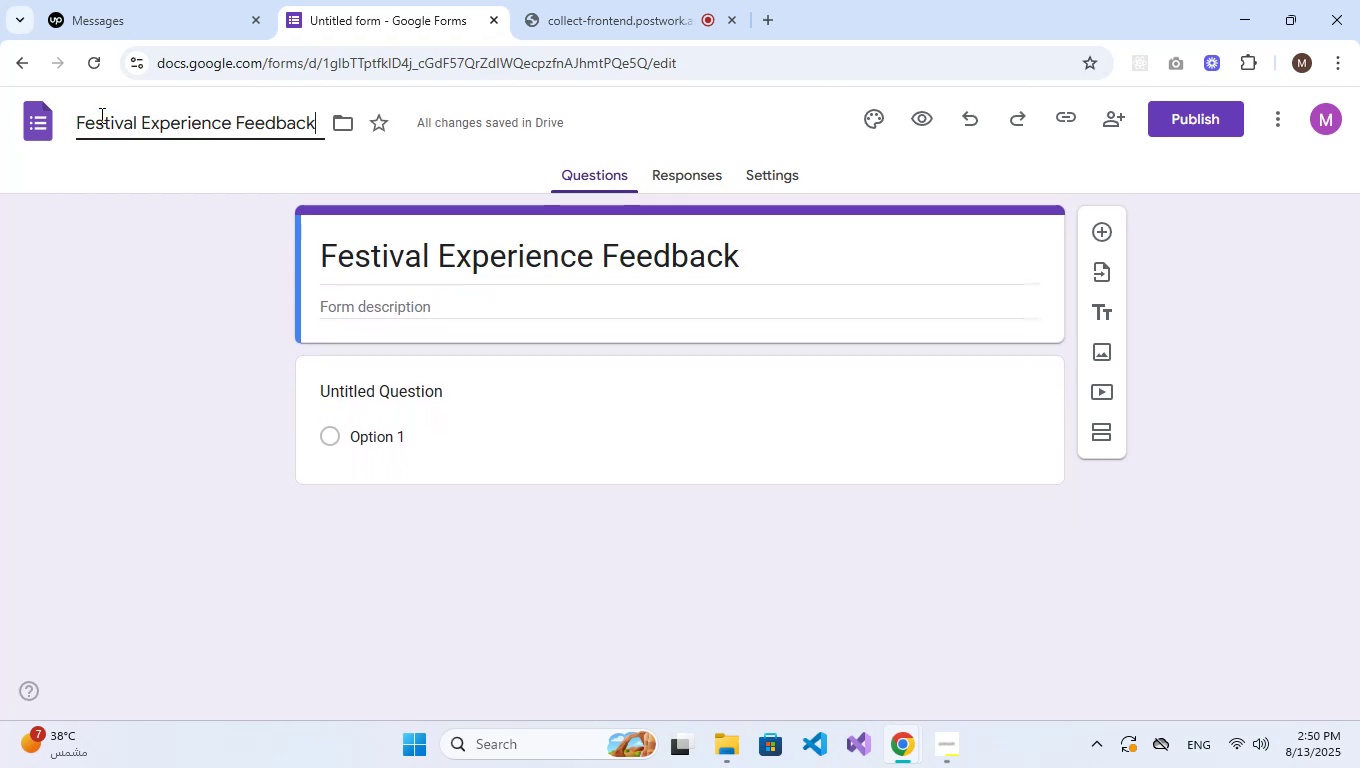 
key(NumpadEnter)
 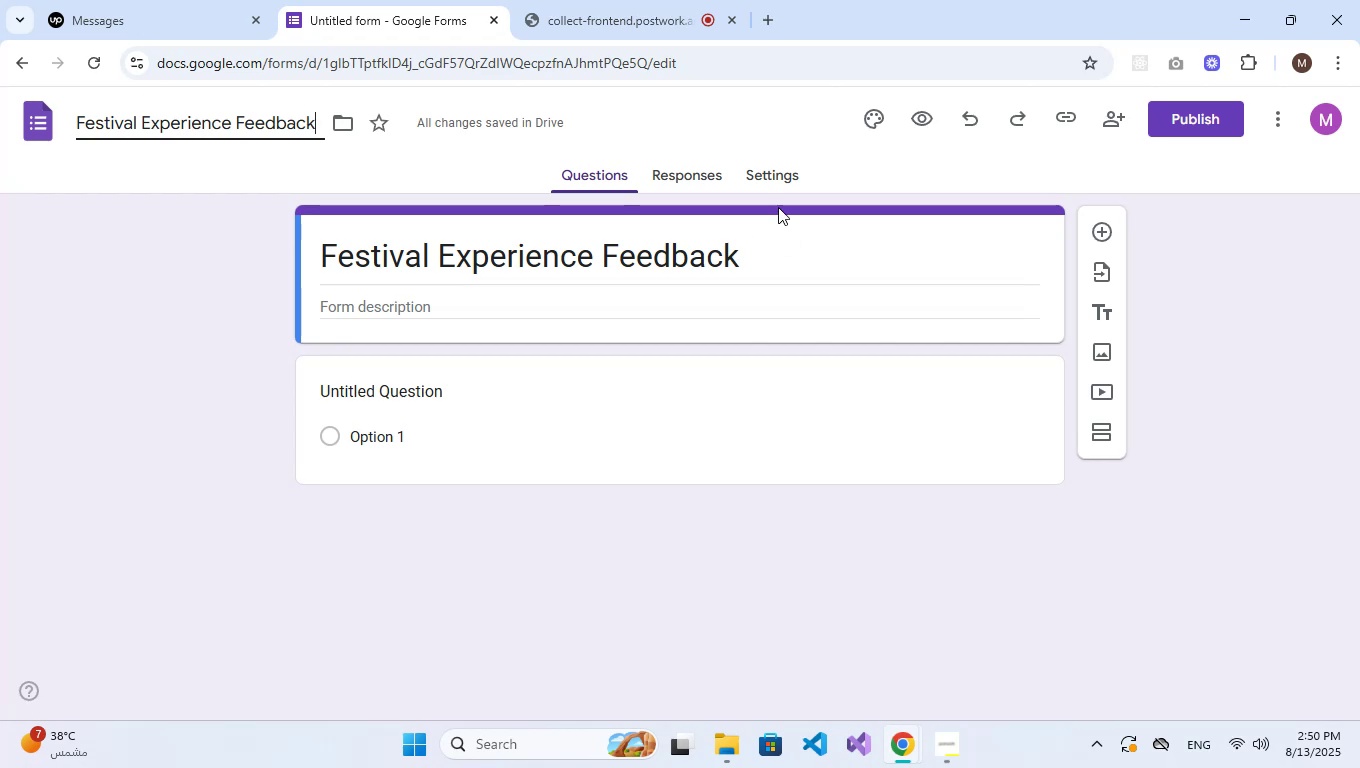 
left_click([692, 179])
 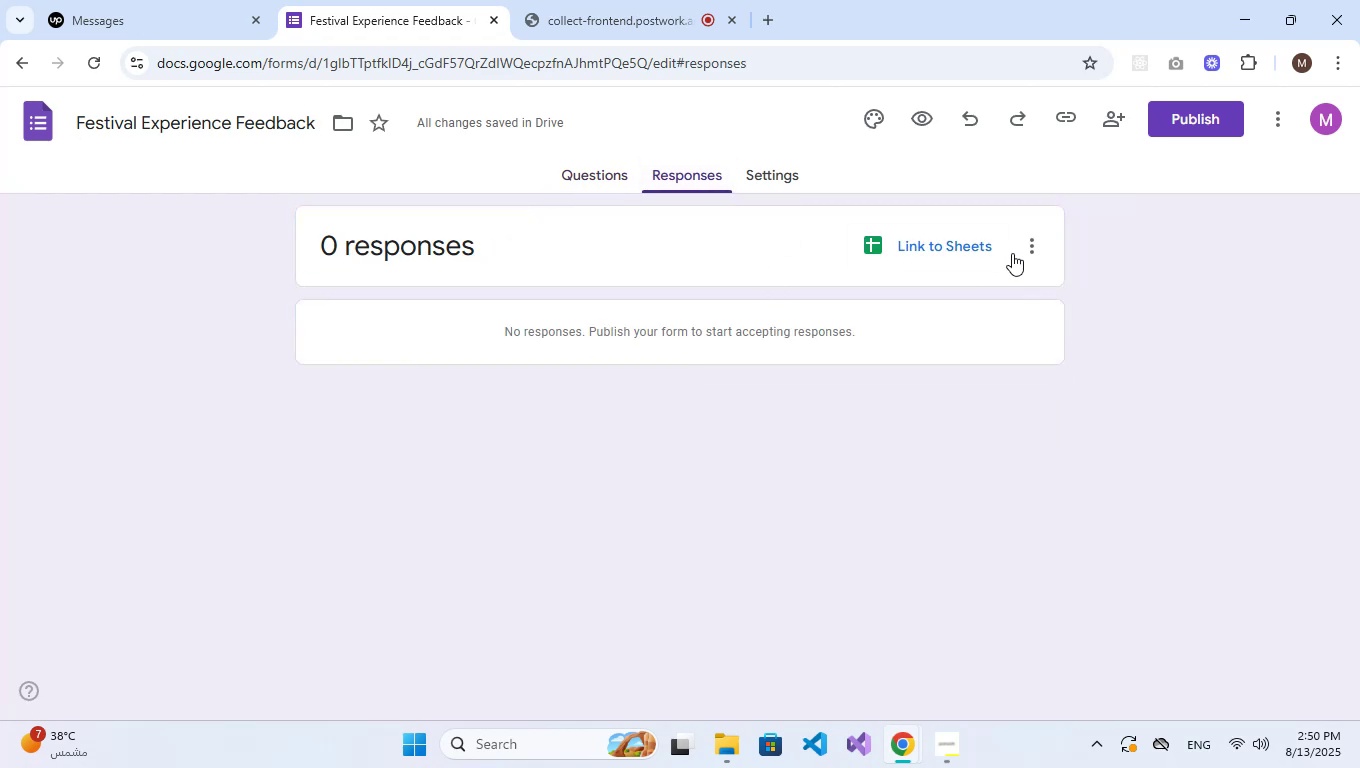 
left_click([970, 240])
 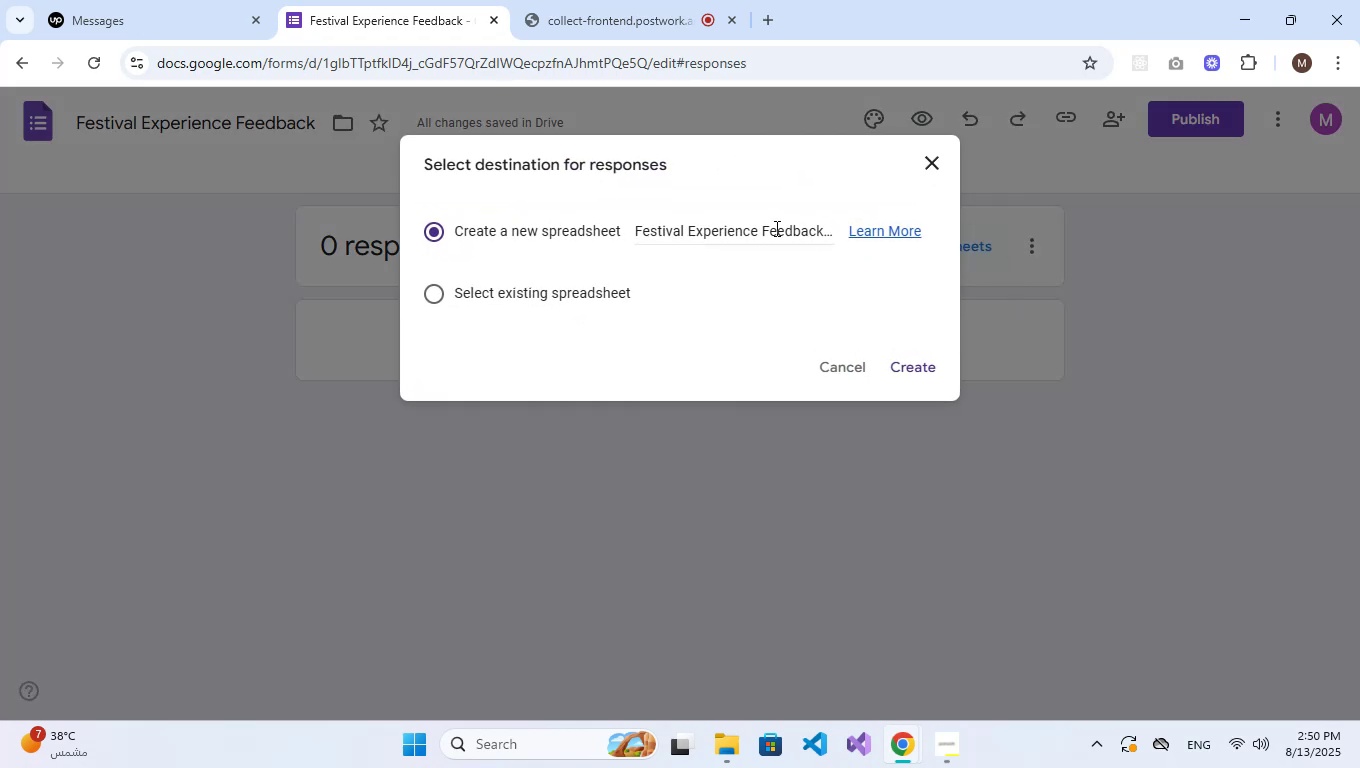 
left_click([761, 227])
 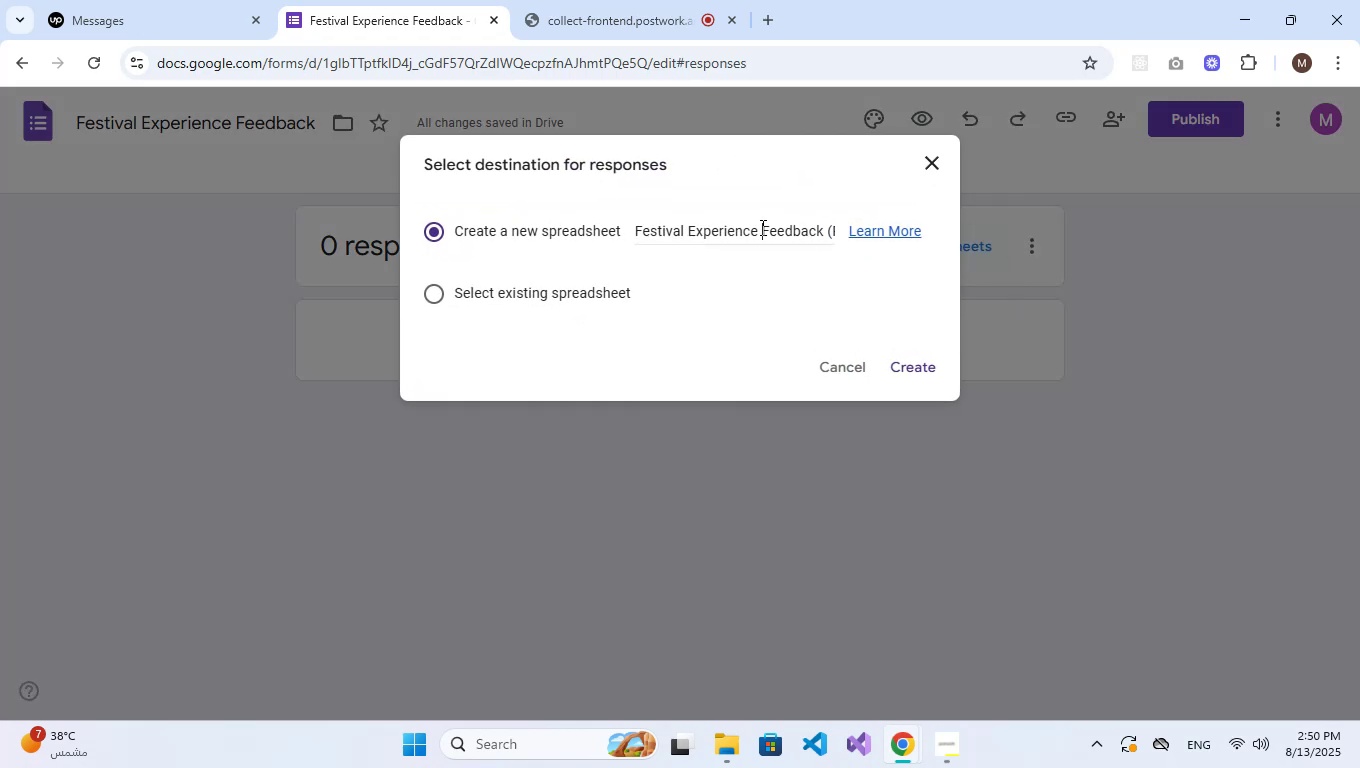 
key(Control+A)
 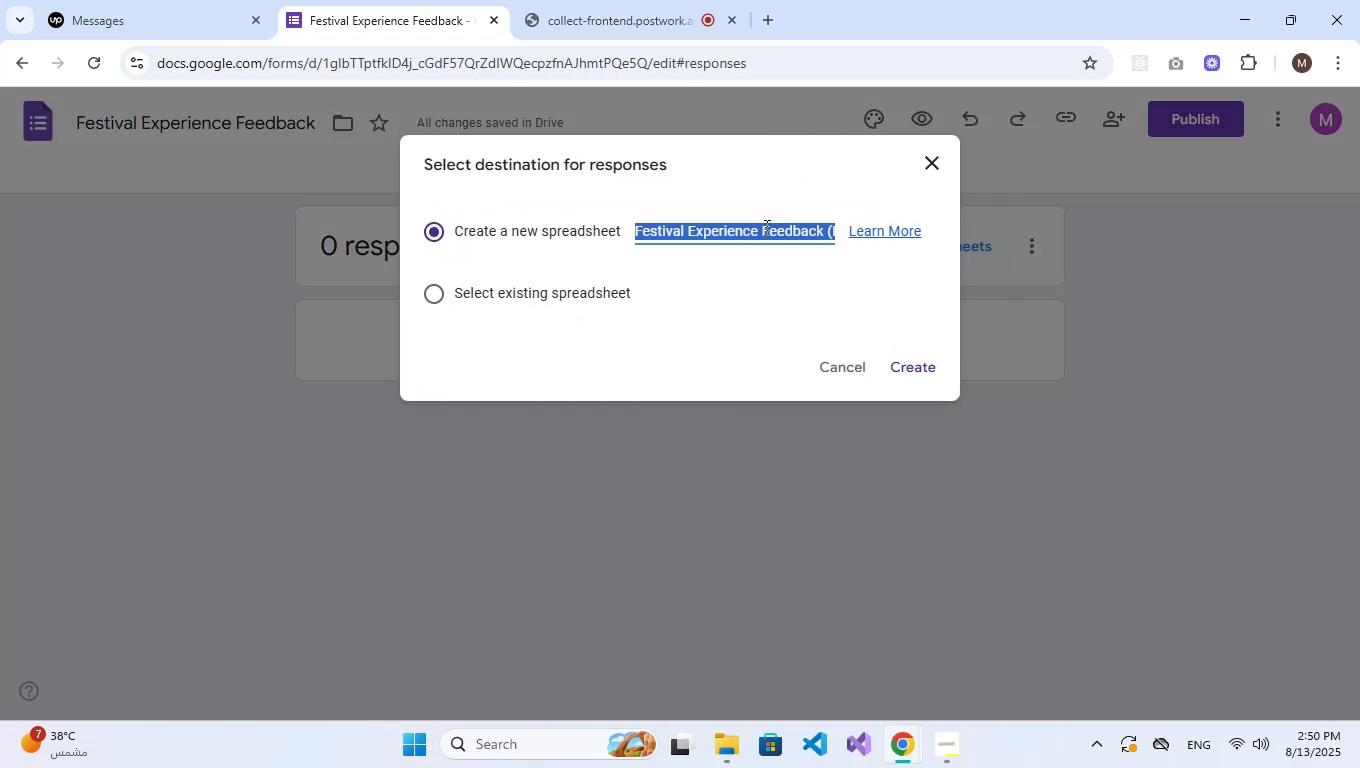 
key(Control+V)
 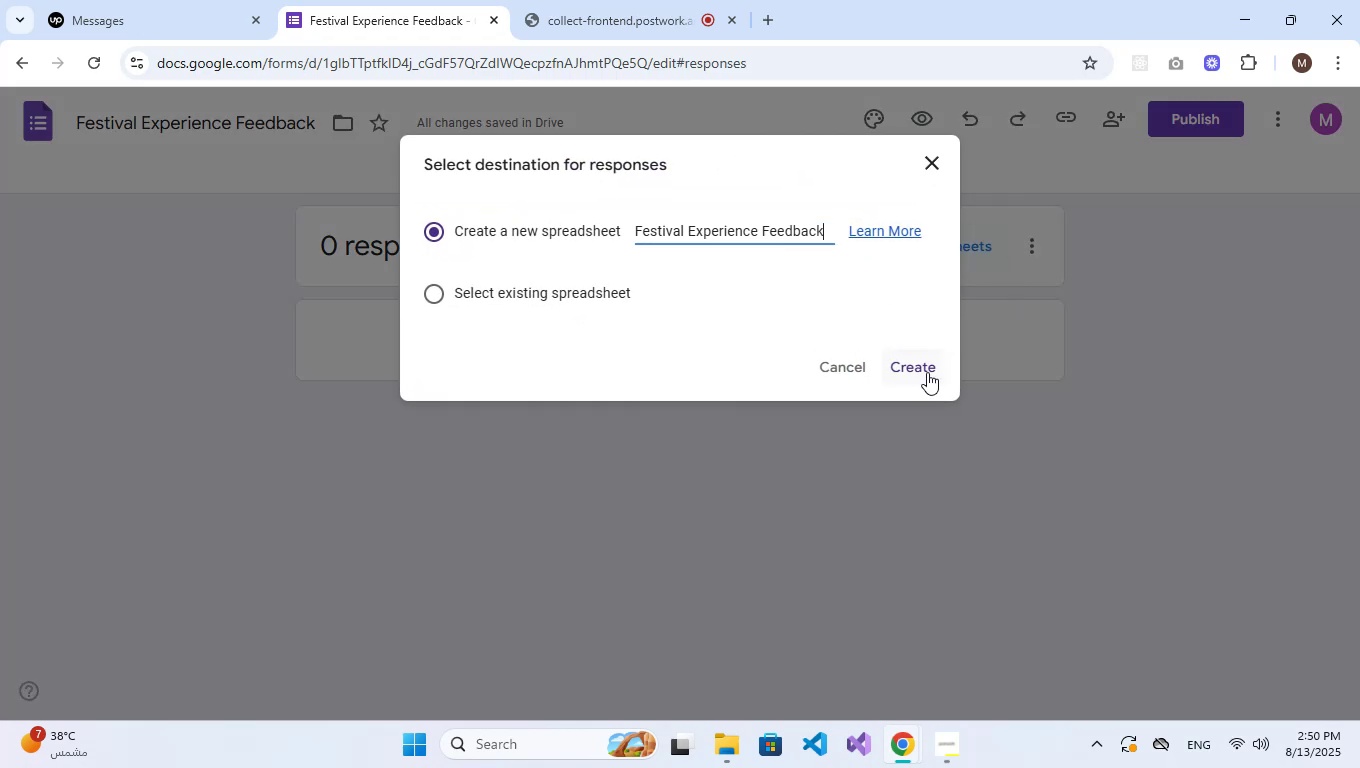 
left_click([927, 372])
 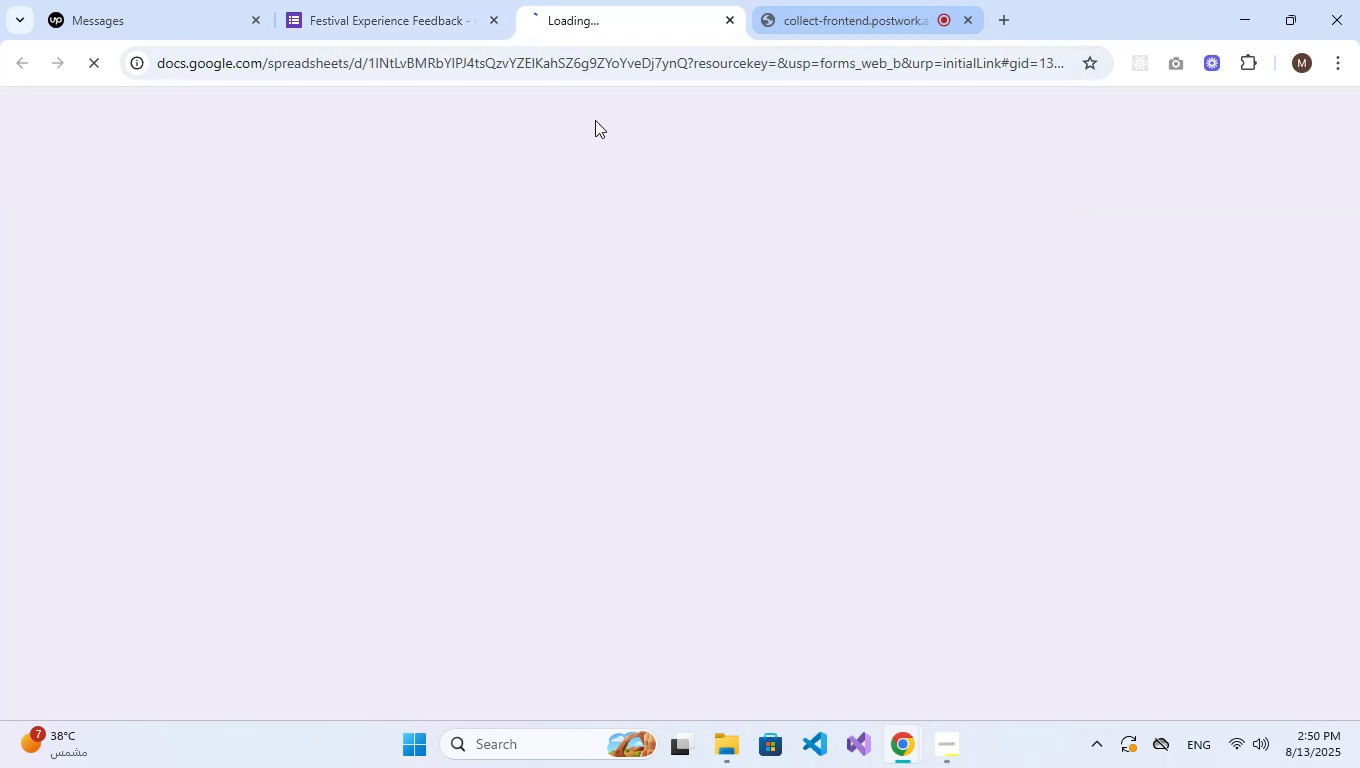 
left_click([725, 17])
 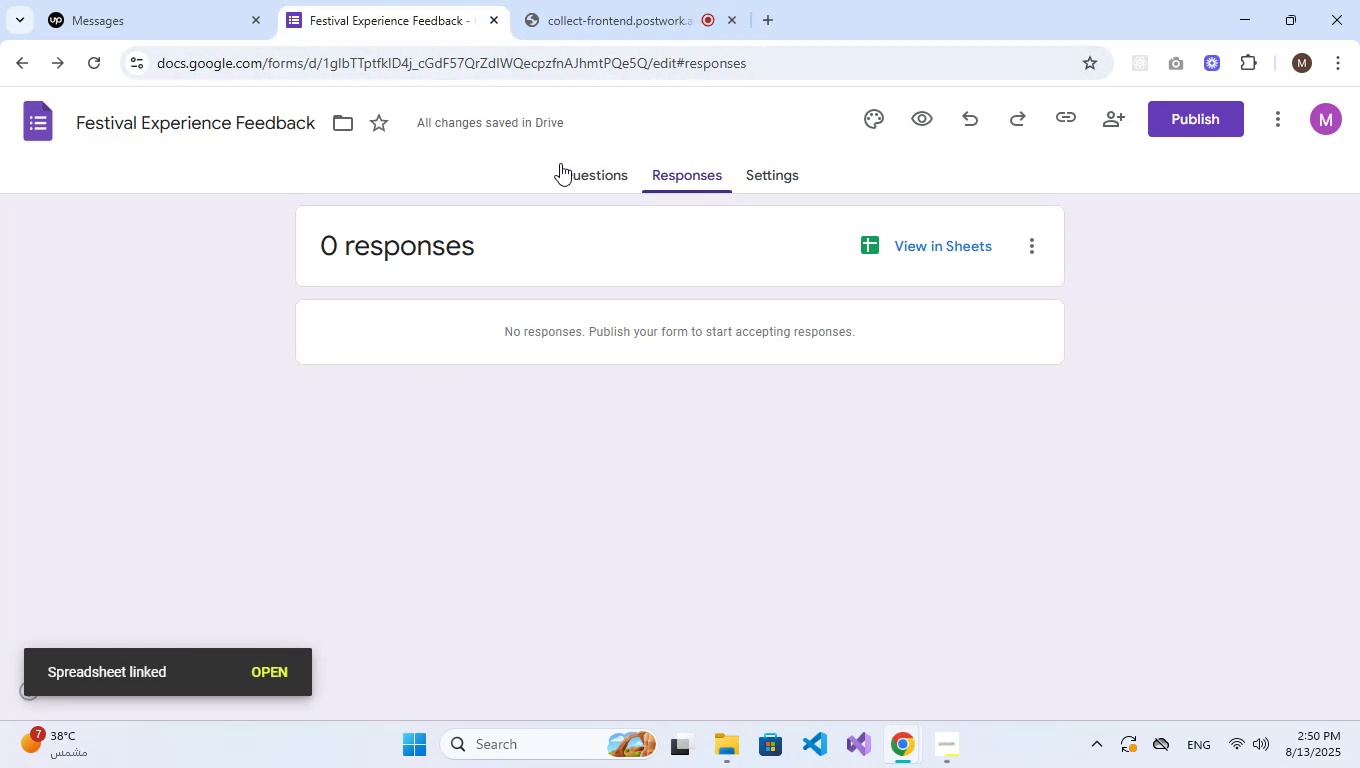 
left_click([599, 177])
 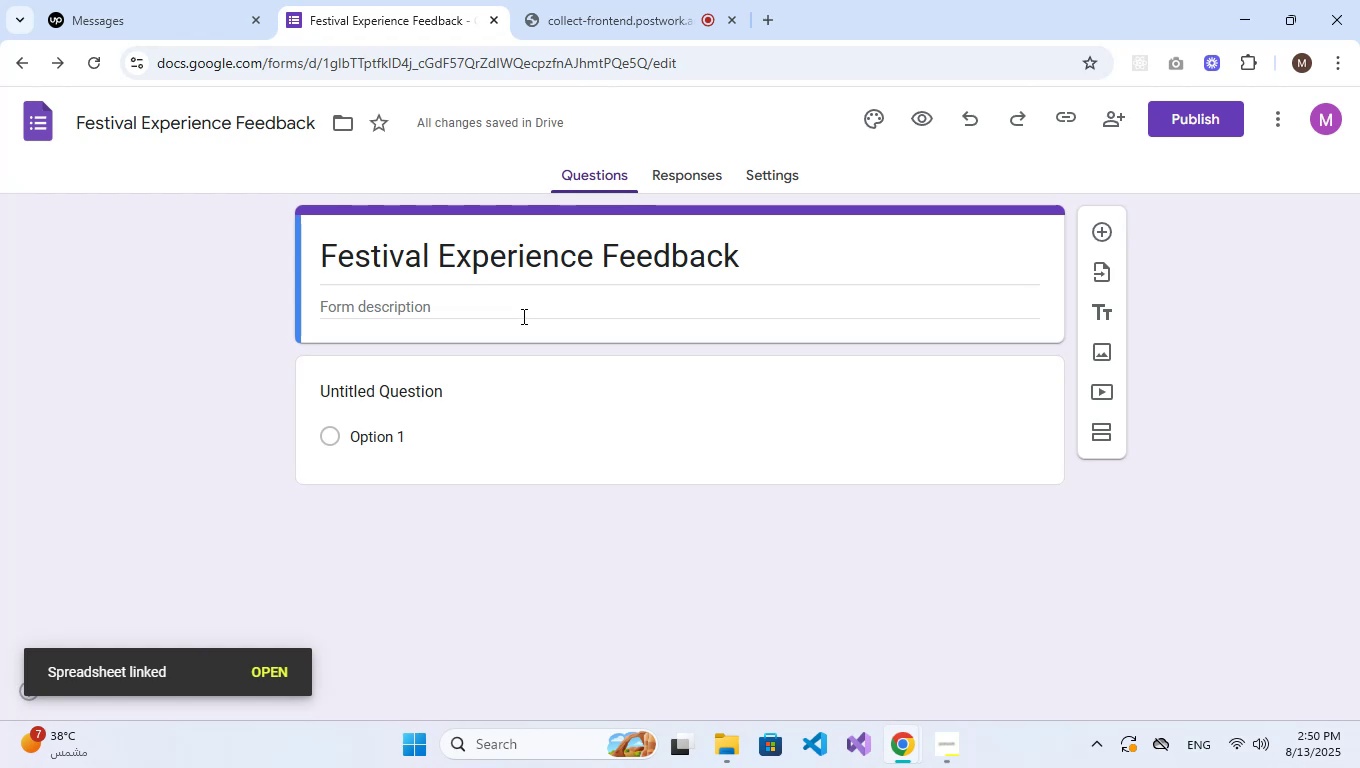 
wait(7.78)
 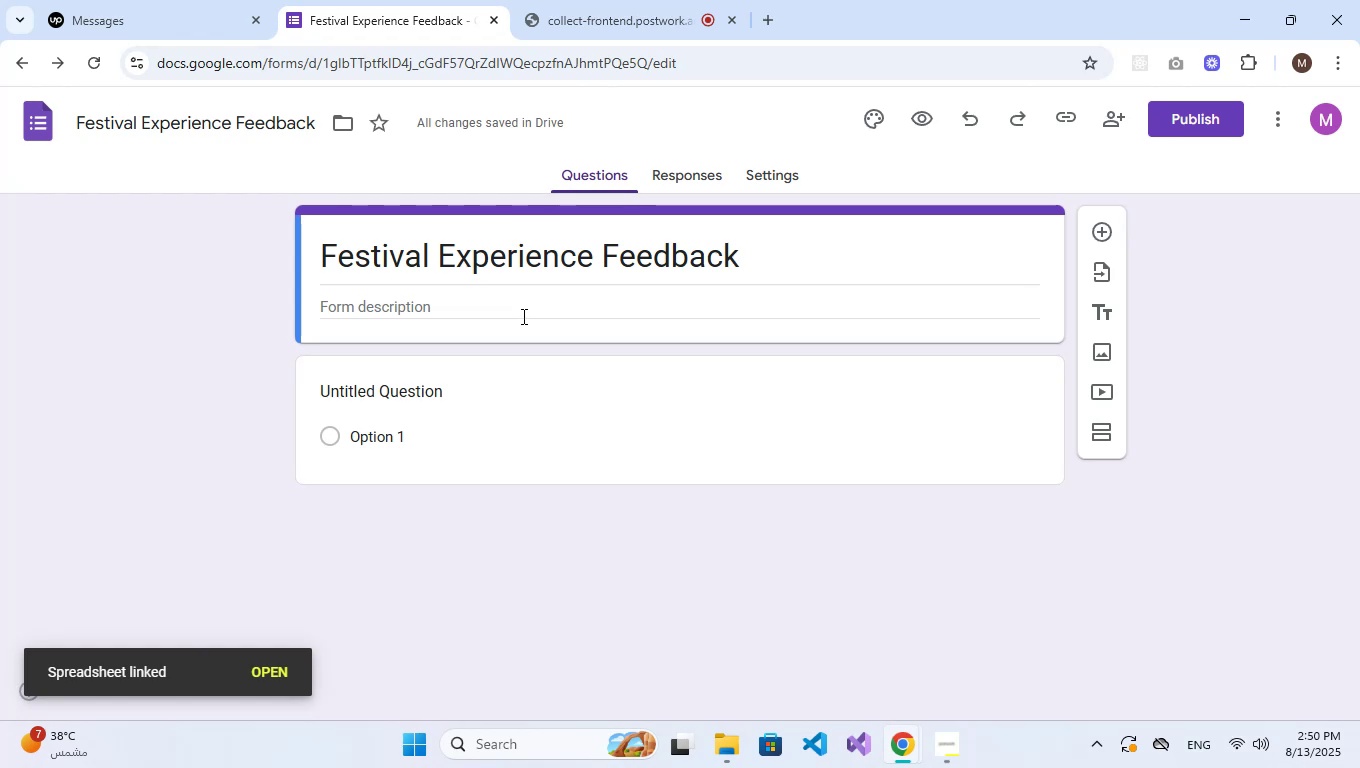 
double_click([570, 270])
 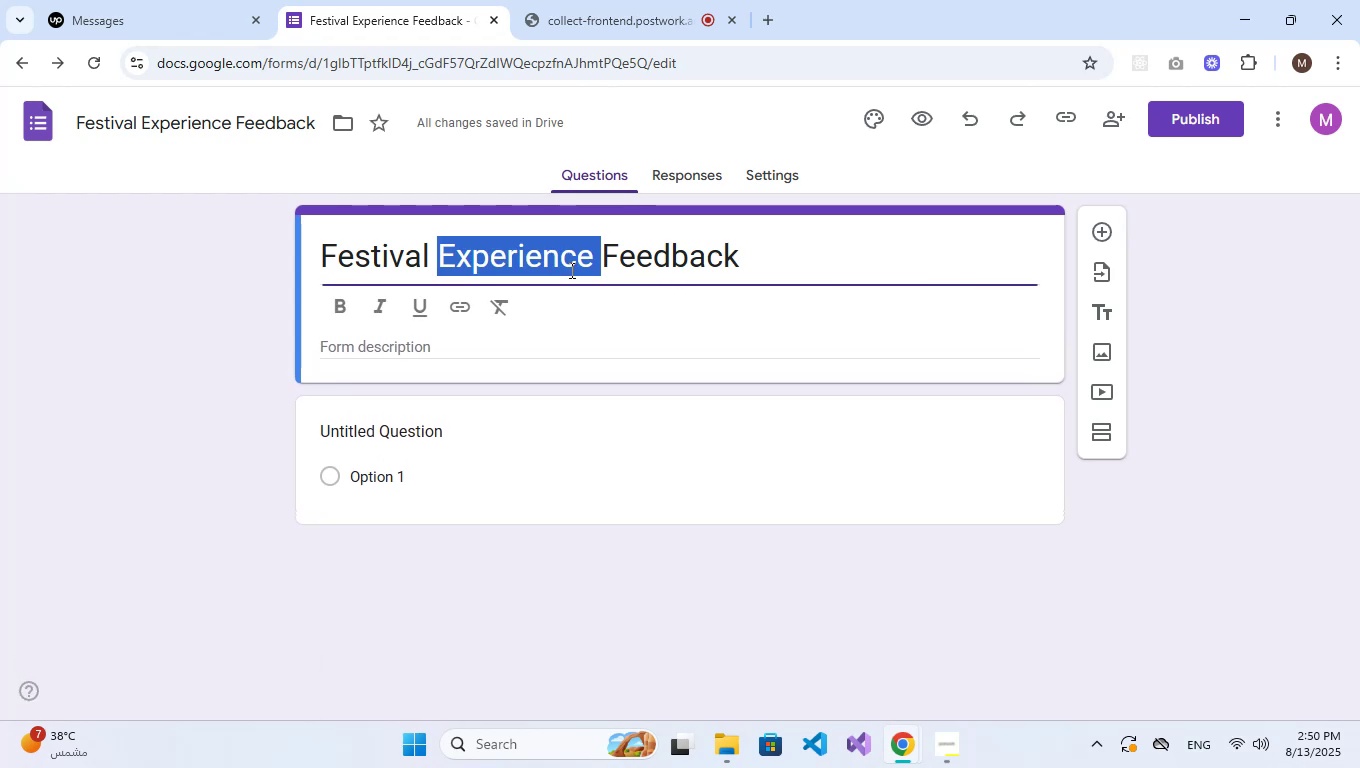 
triple_click([570, 270])
 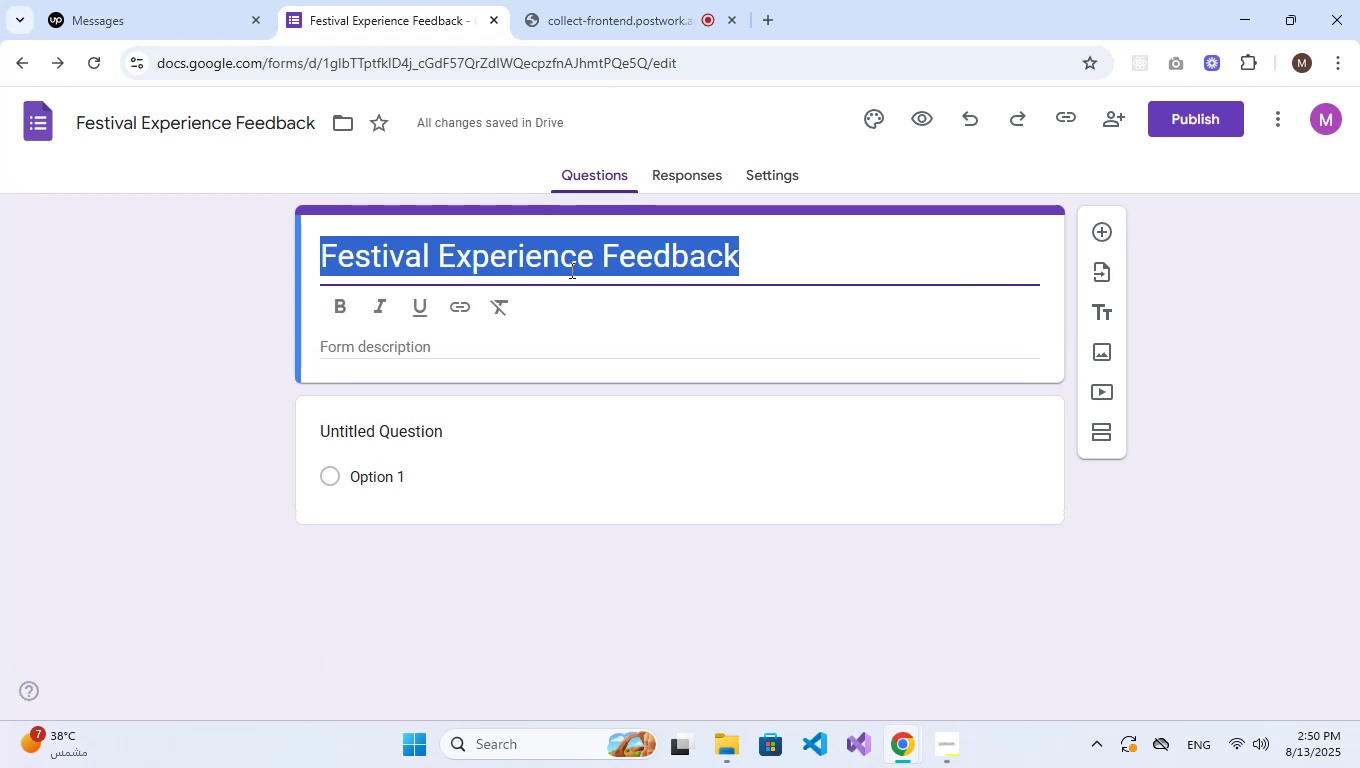 
key(Control+C)
 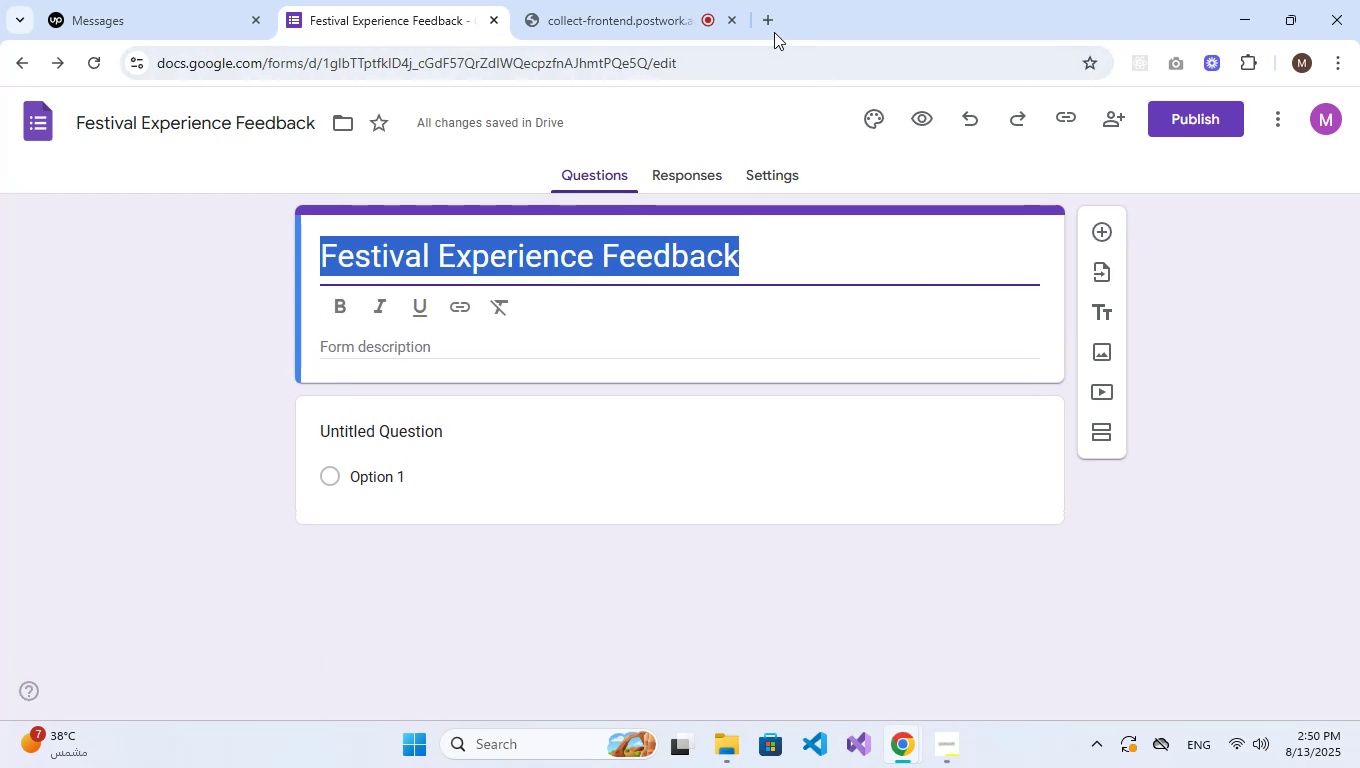 
left_click([770, 28])
 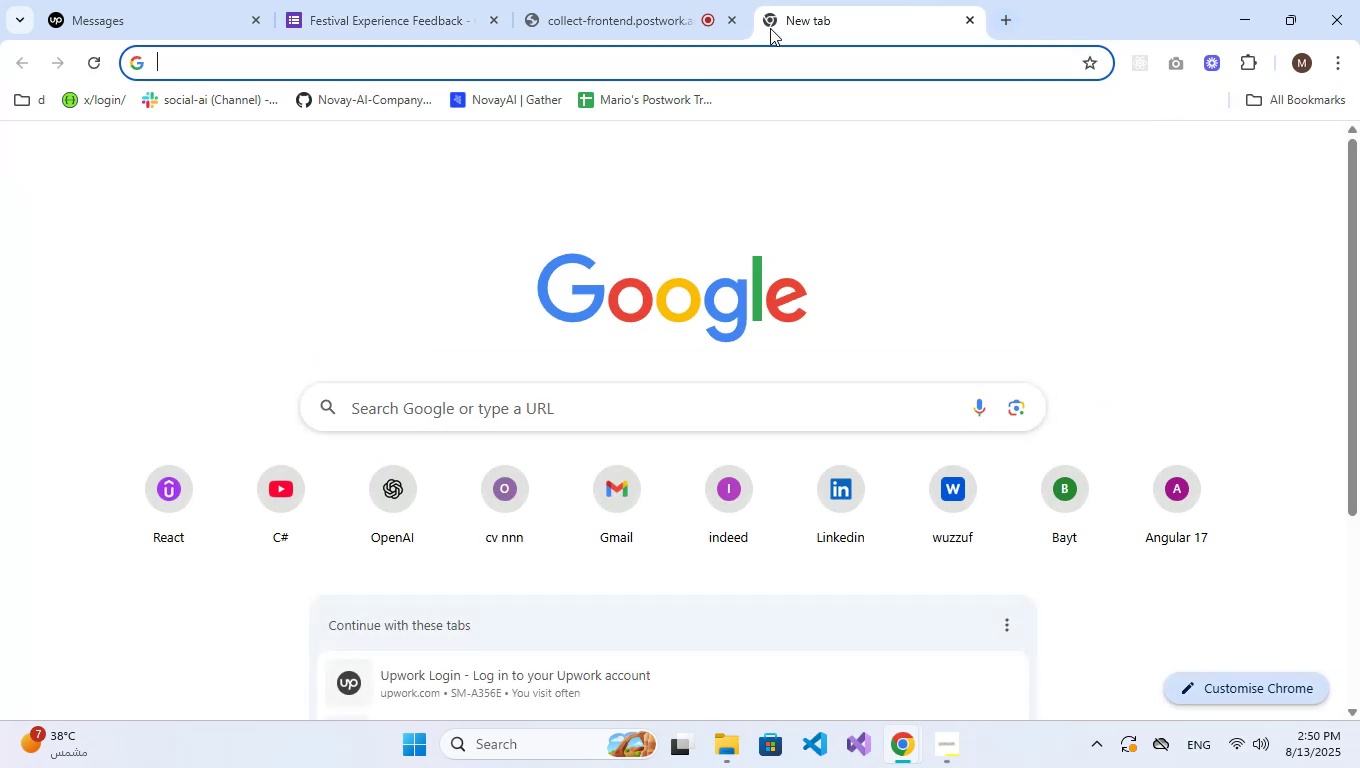 
type(pi)
key(NumpadEnter)
 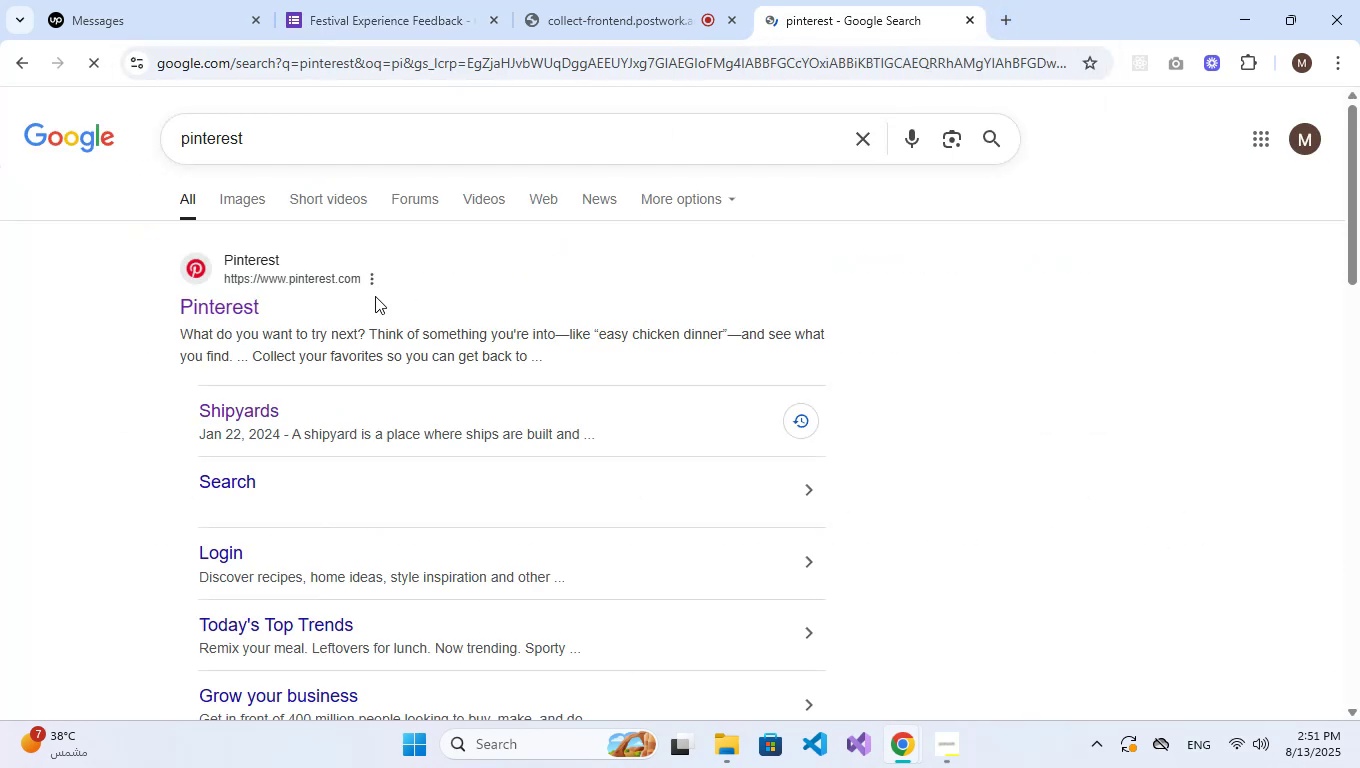 
left_click([253, 317])
 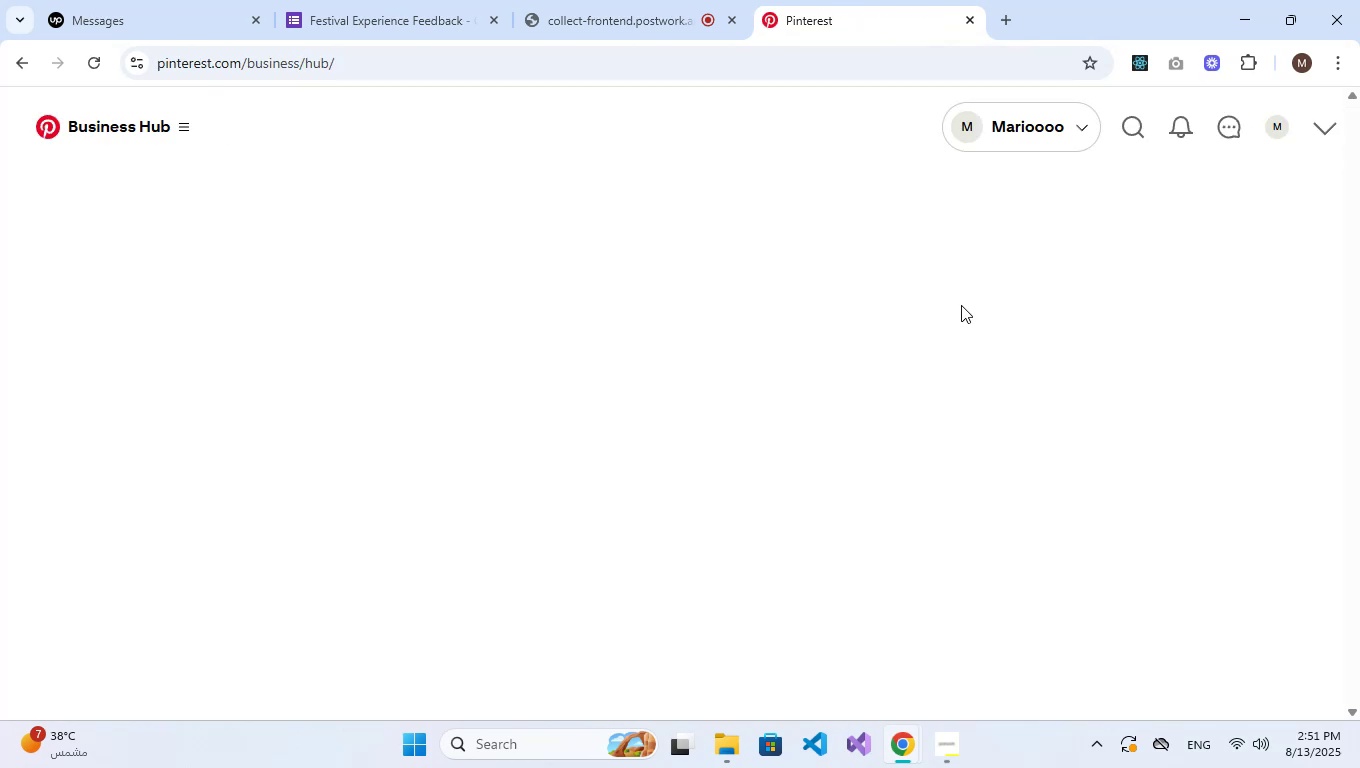 
left_click([1134, 130])
 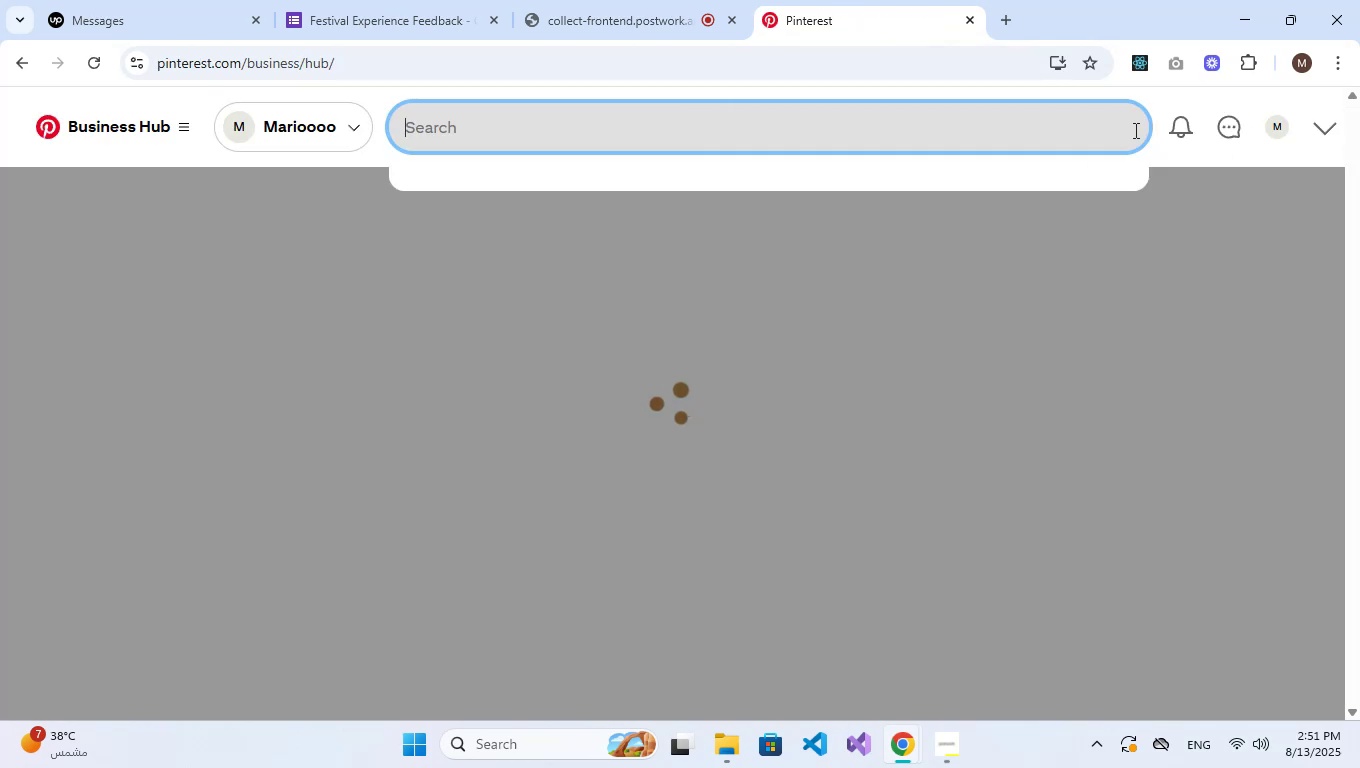 
key(Control+V)
 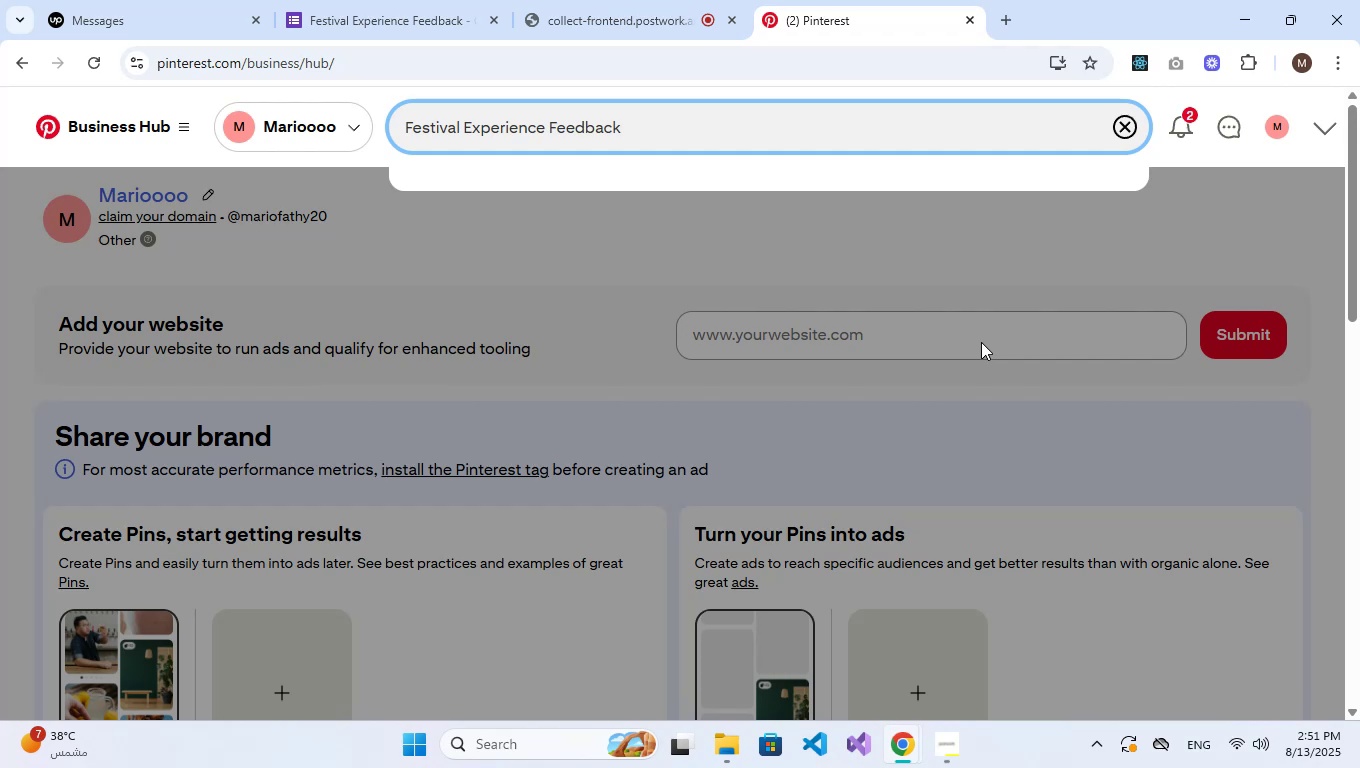 
wait(6.9)
 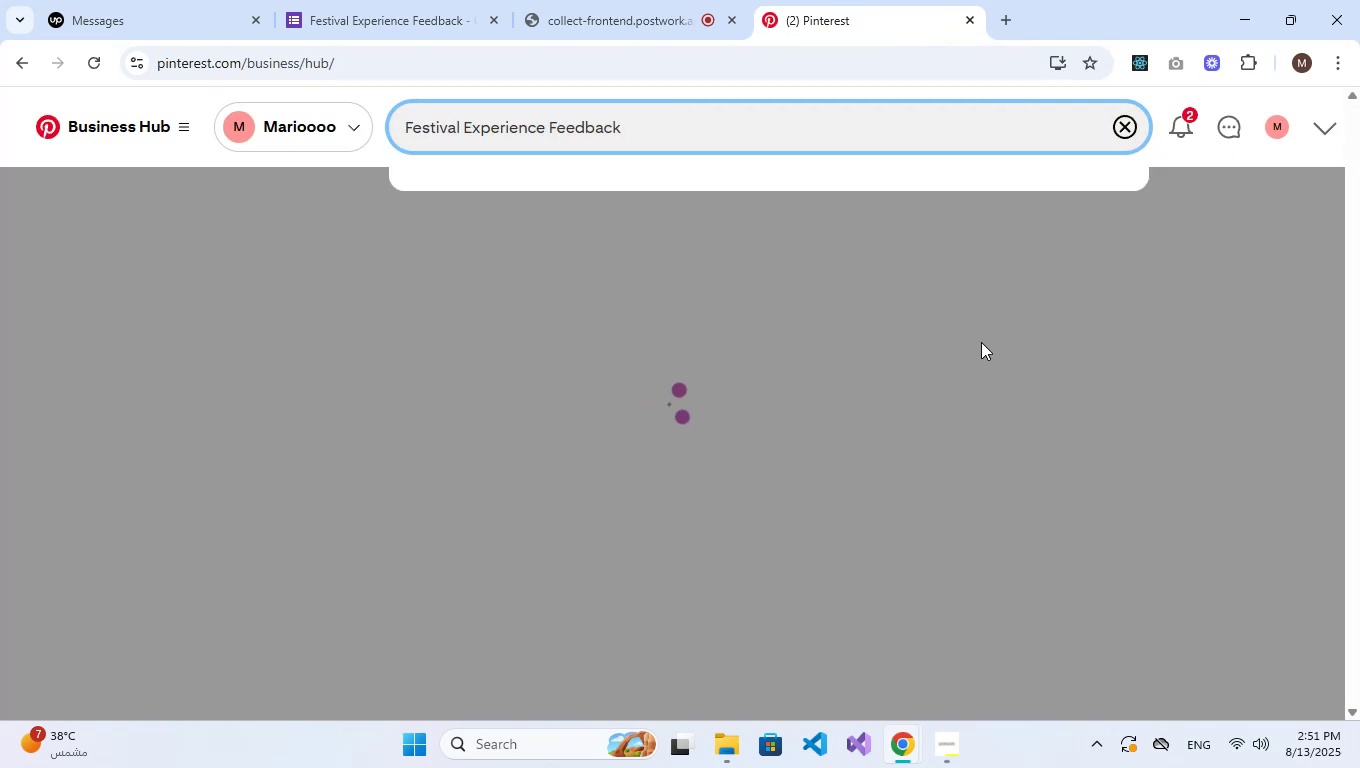 
key(NumpadEnter)
 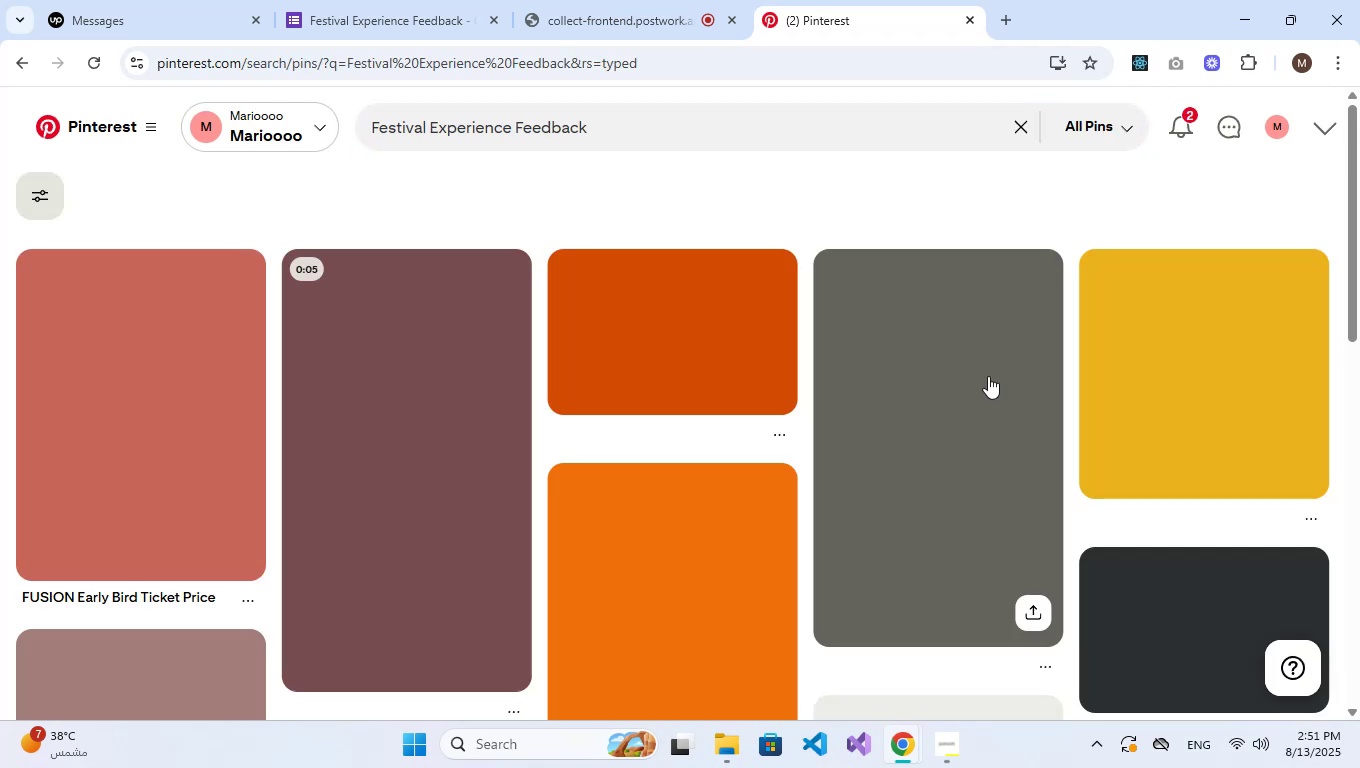 
wait(8.65)
 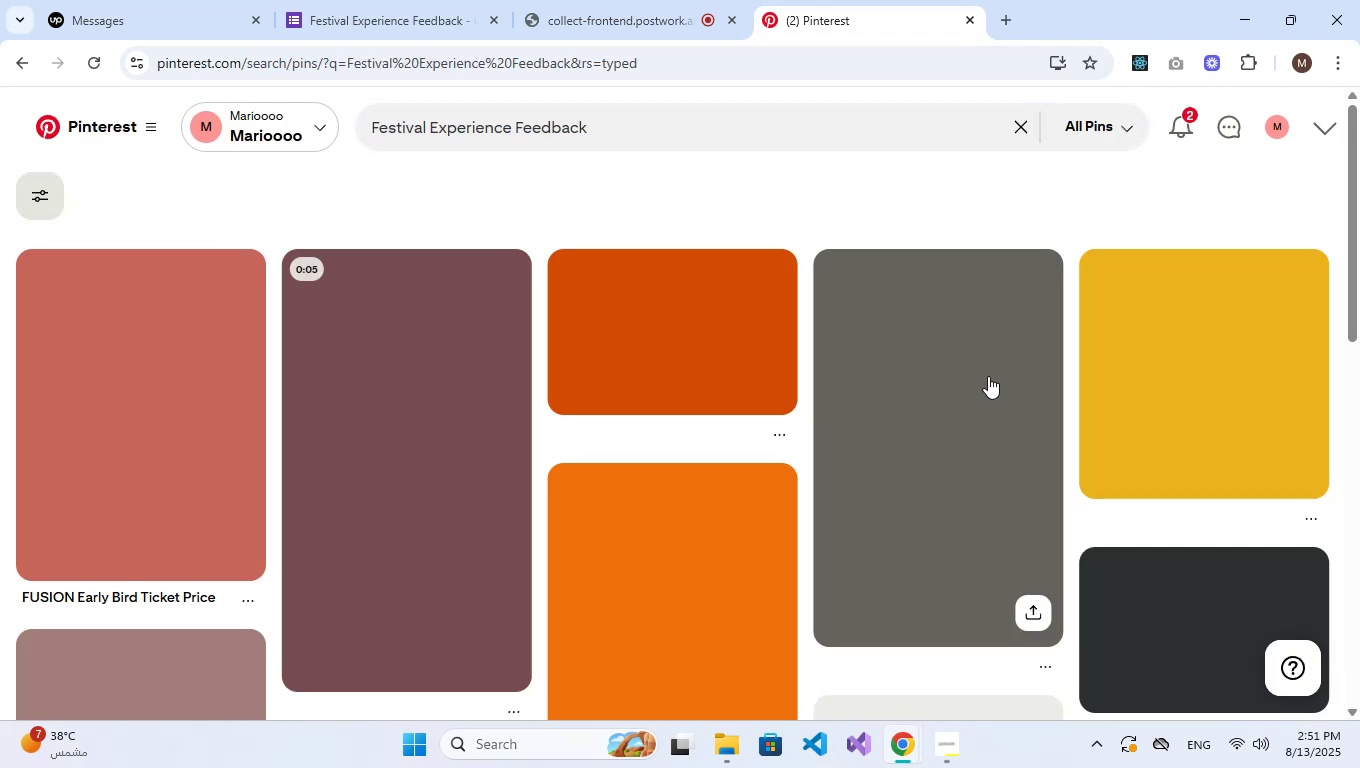 
double_click([475, 128])
 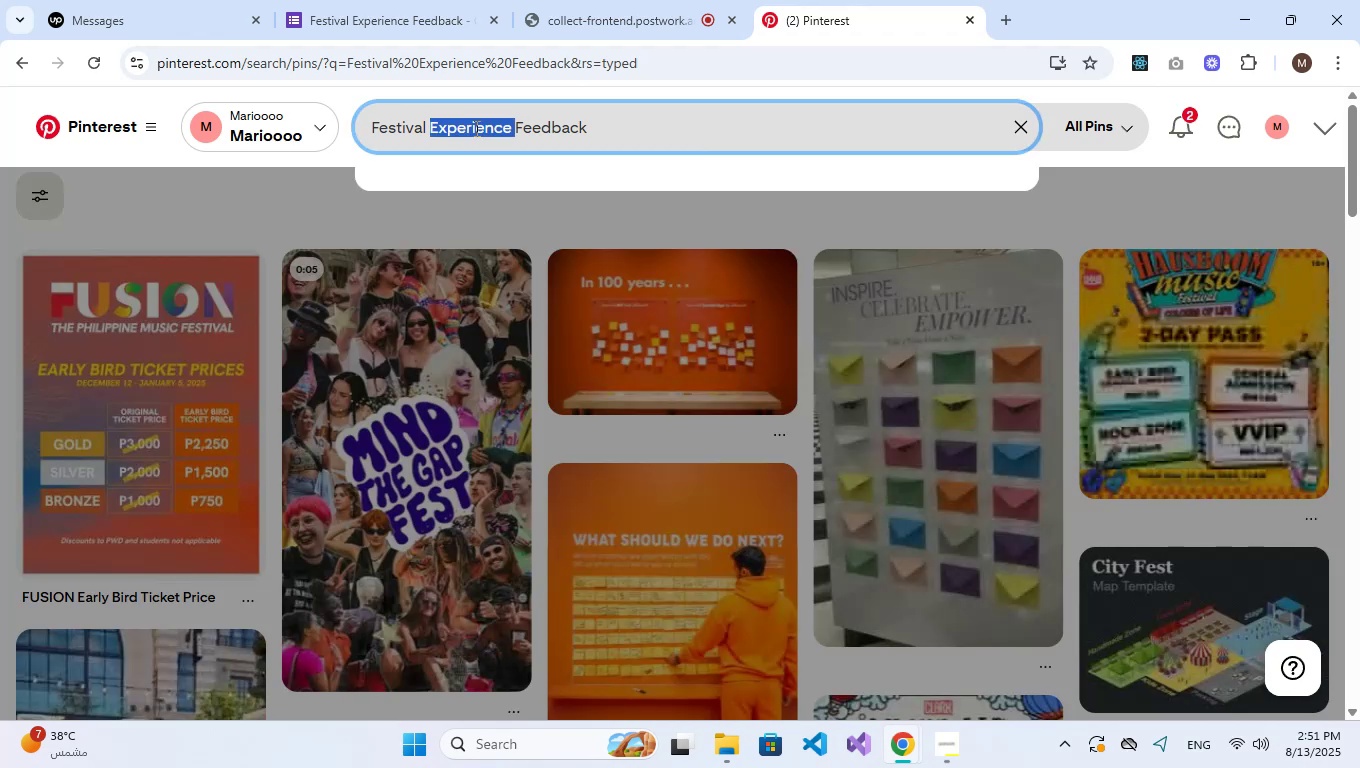 
key(F12)
 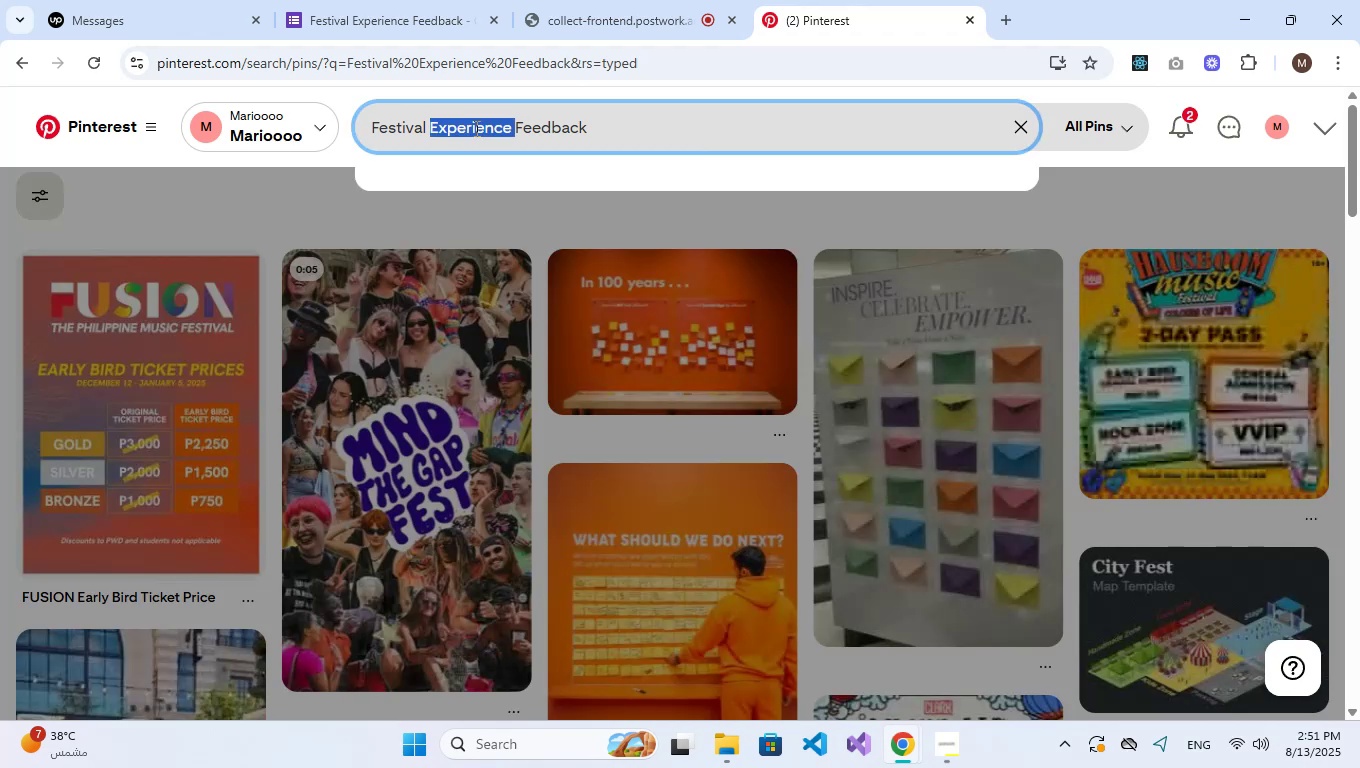 
key(Backspace)
 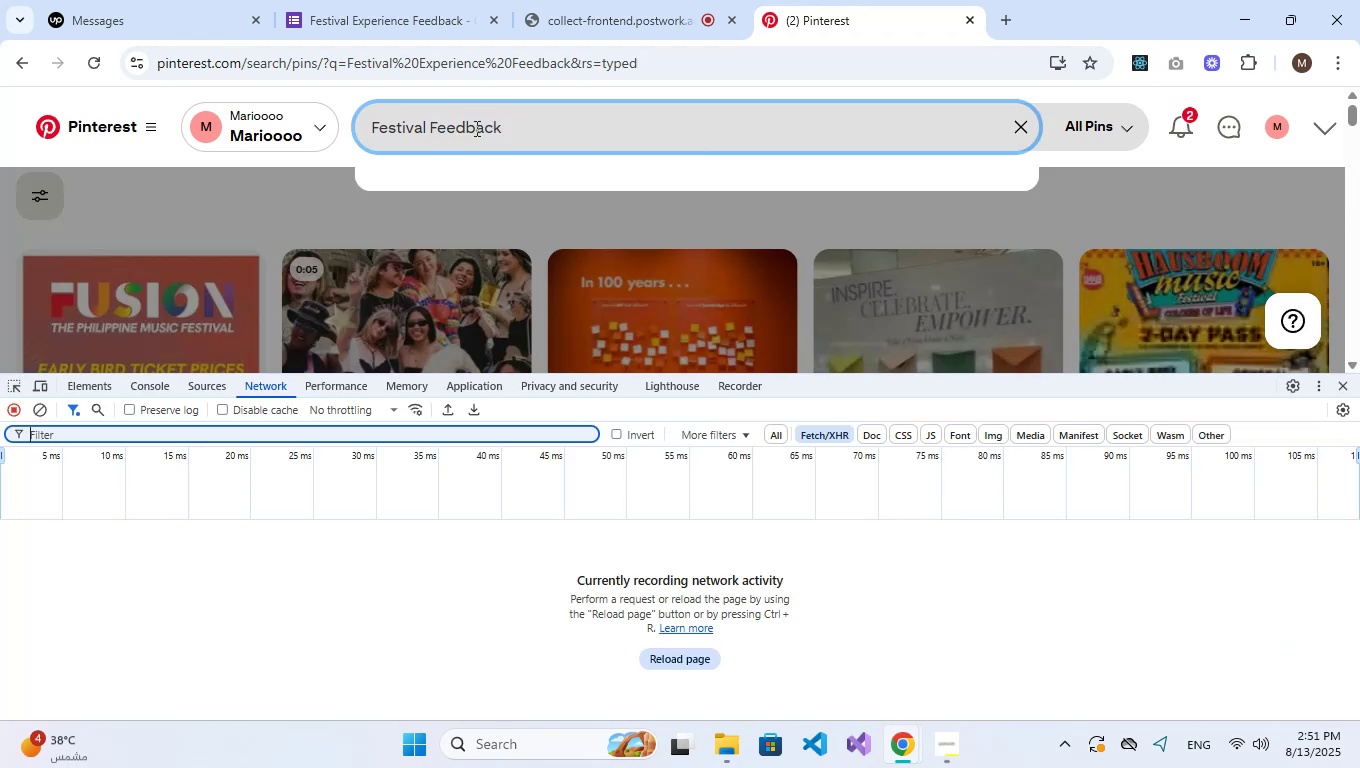 
key(Enter)
 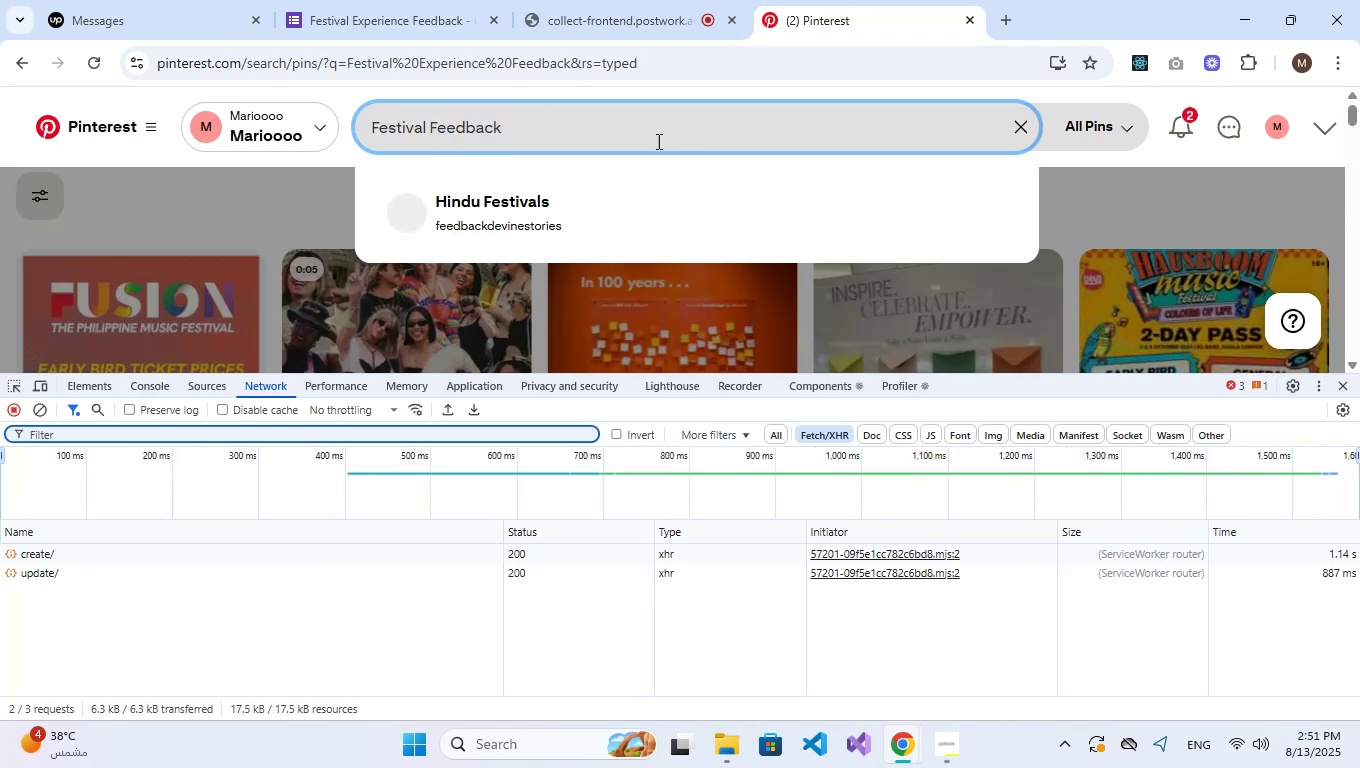 
left_click([1149, 173])
 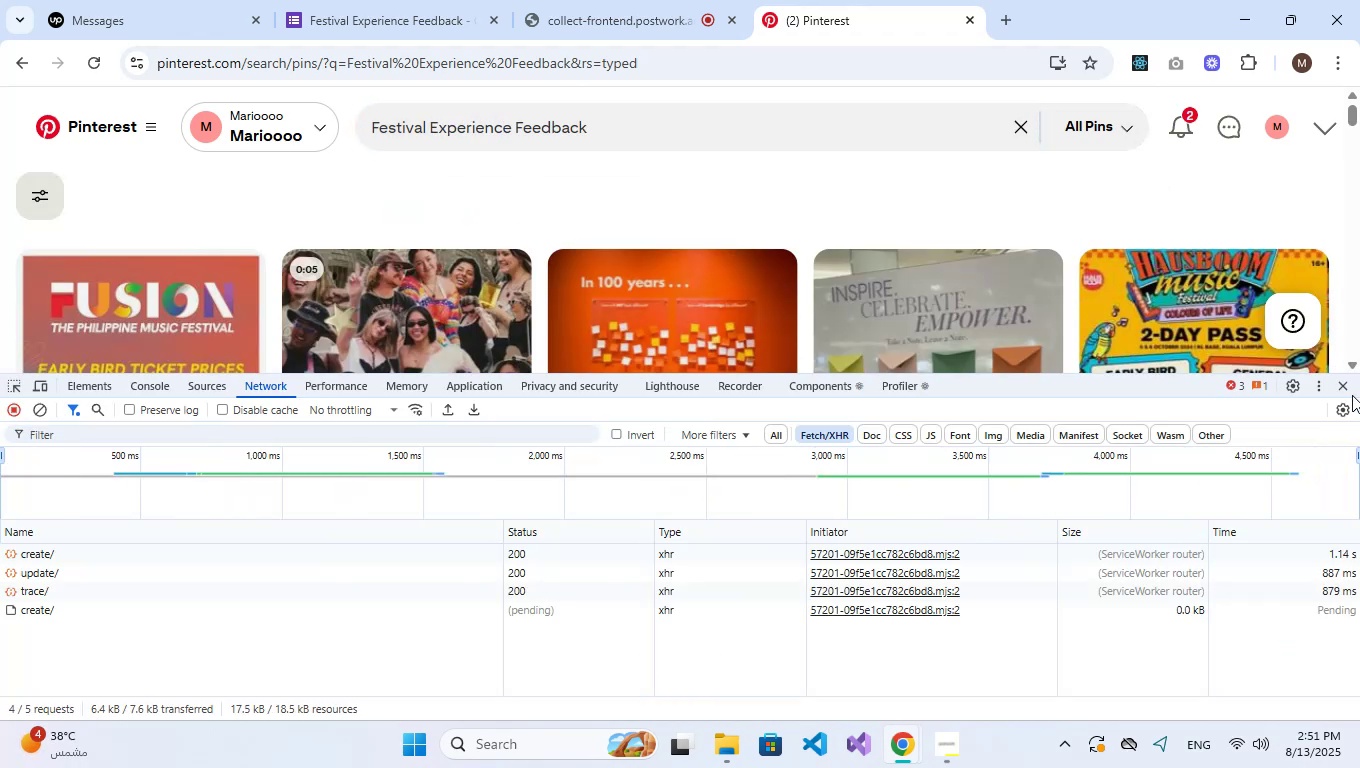 
left_click([1346, 388])
 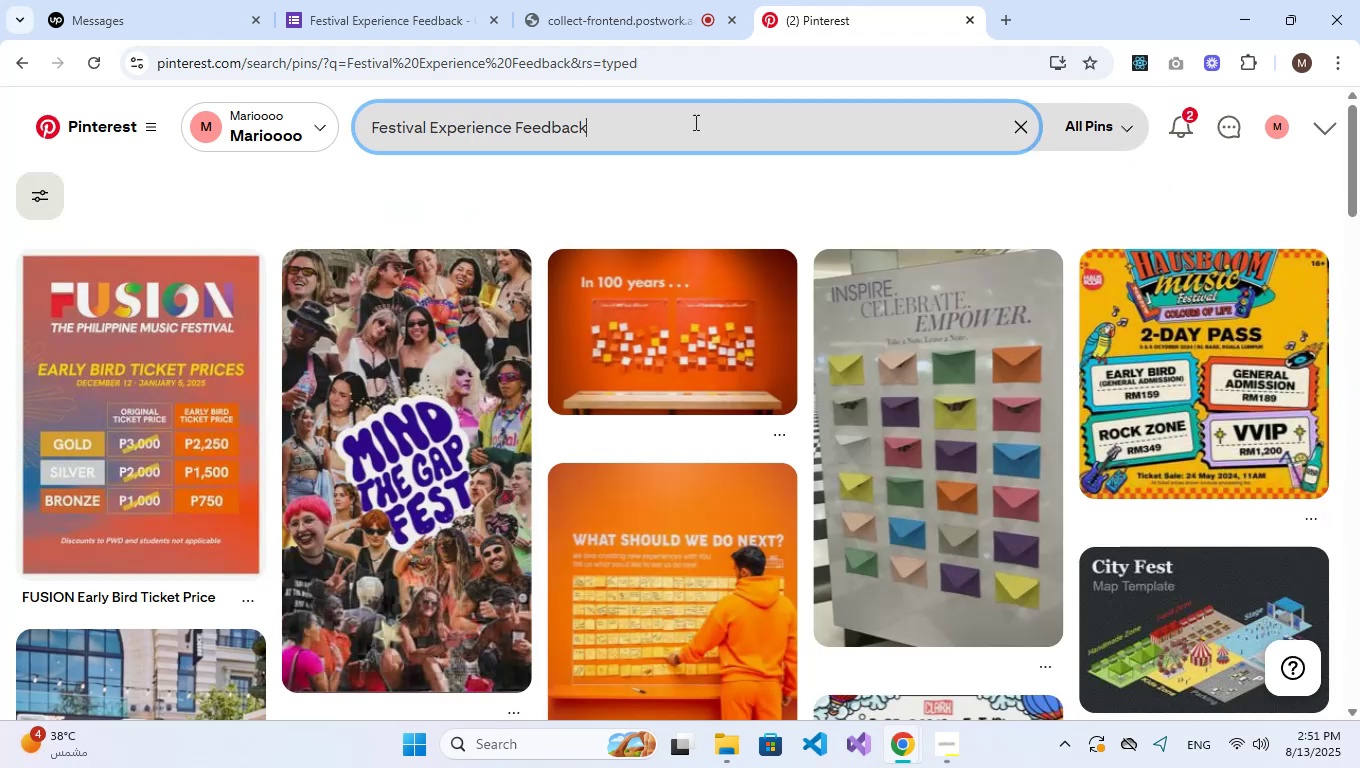 
double_click([426, 127])
 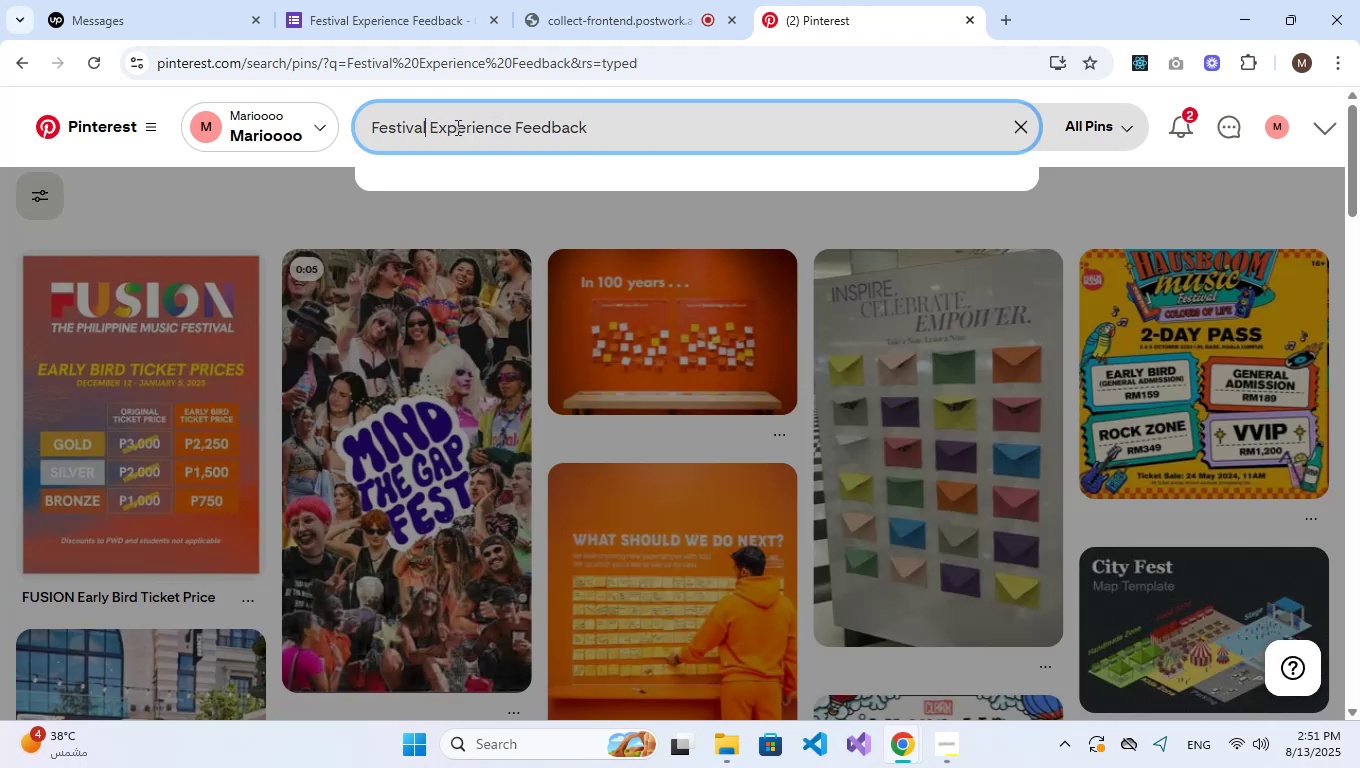 
triple_click([457, 127])
 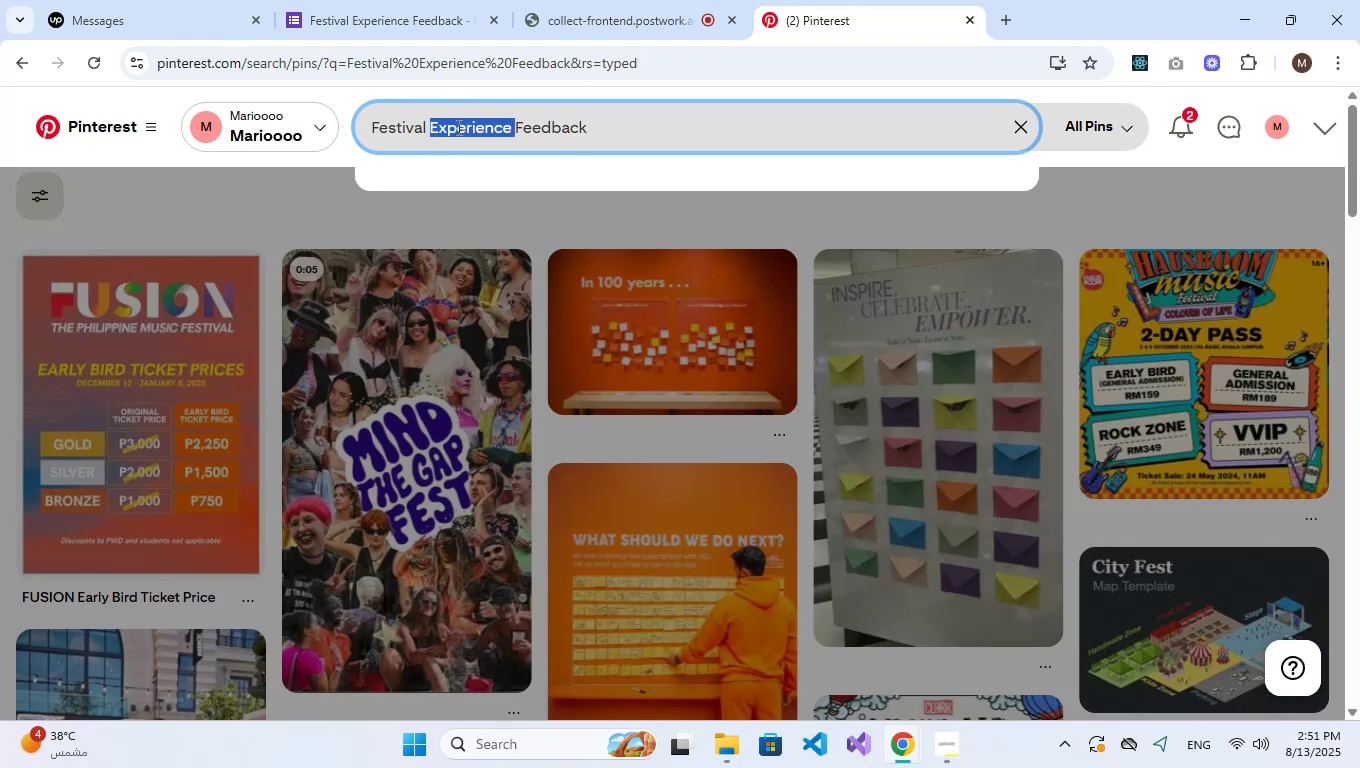 
triple_click([457, 127])
 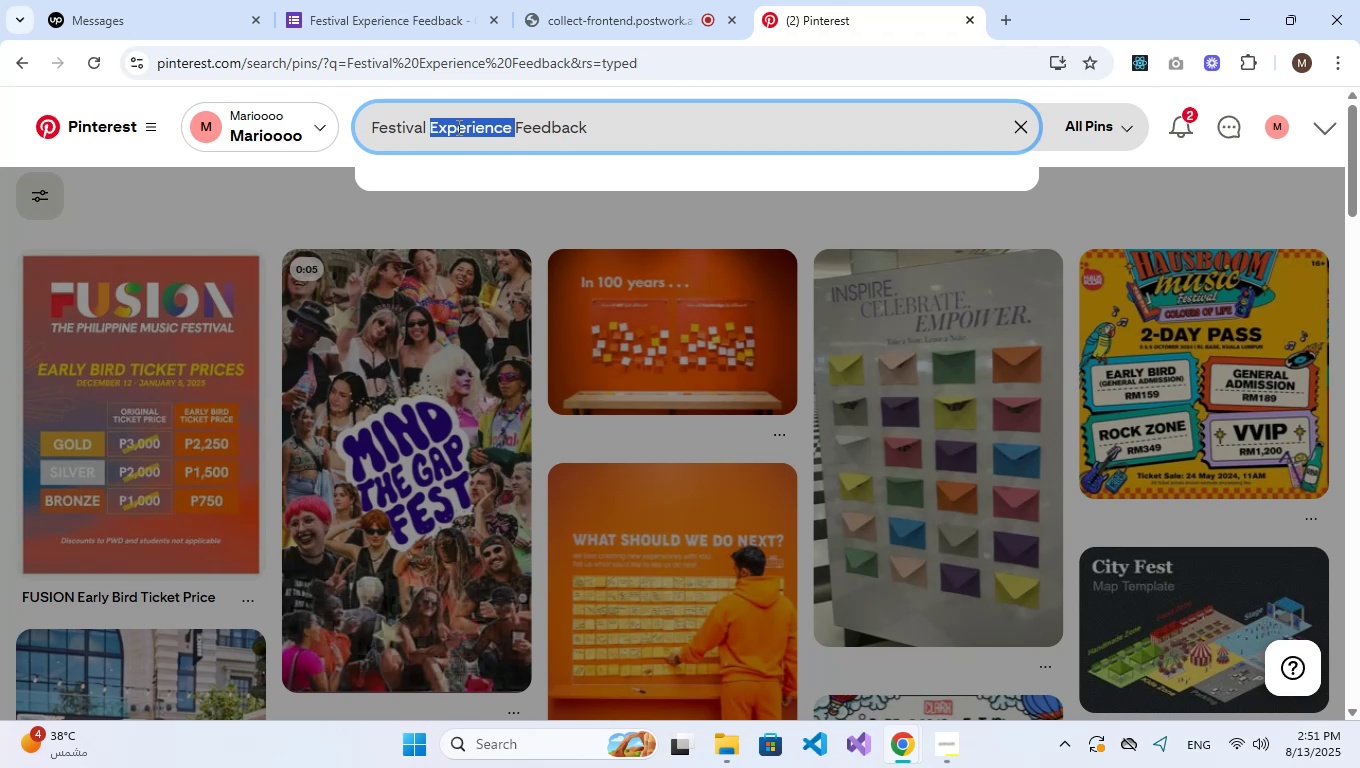 
key(Backspace)
 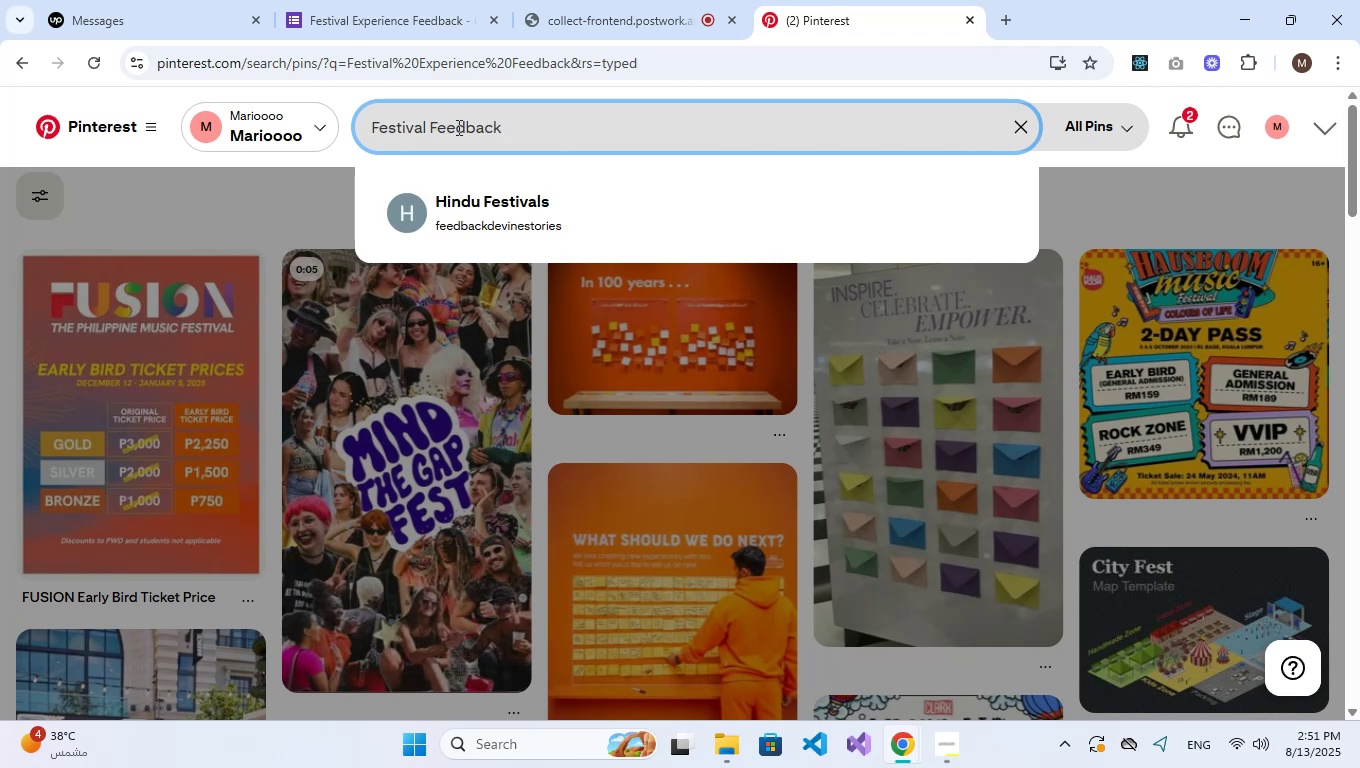 
key(Enter)
 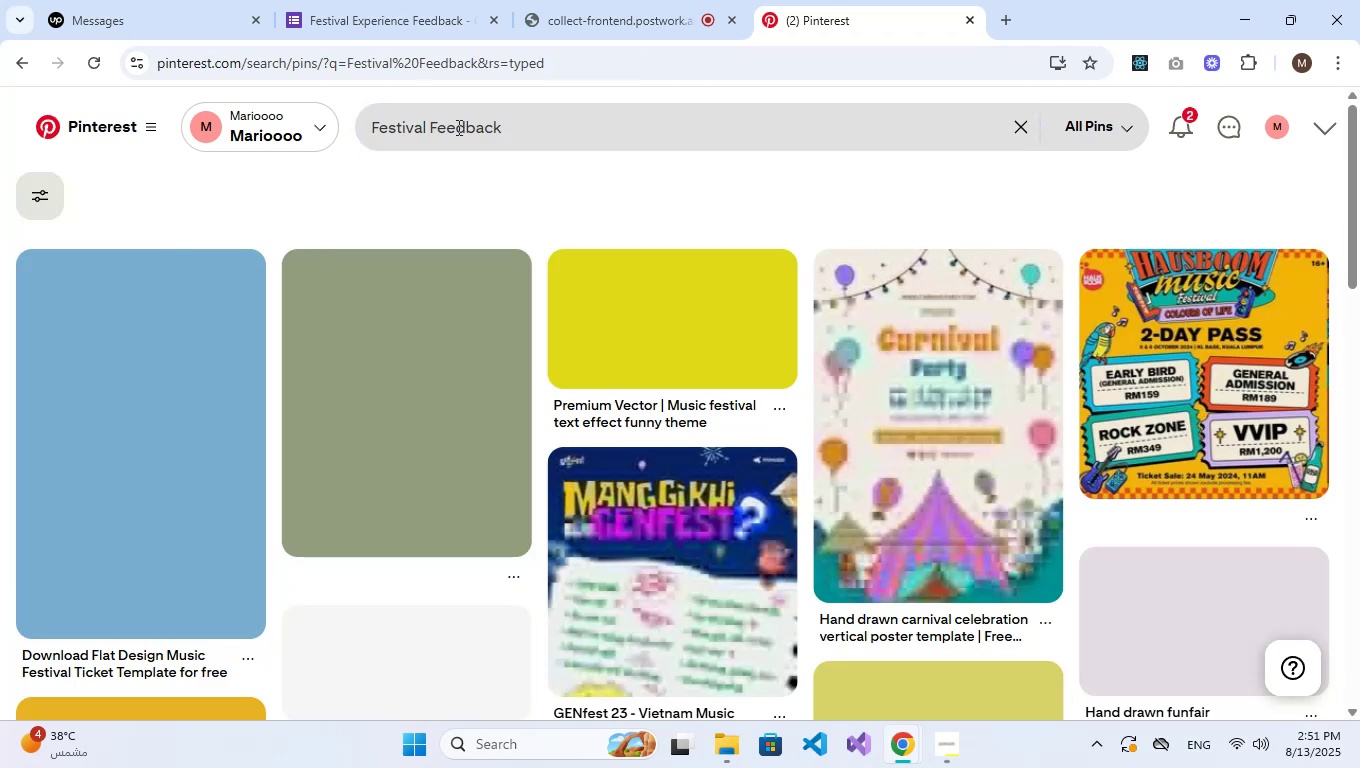 
wait(8.36)
 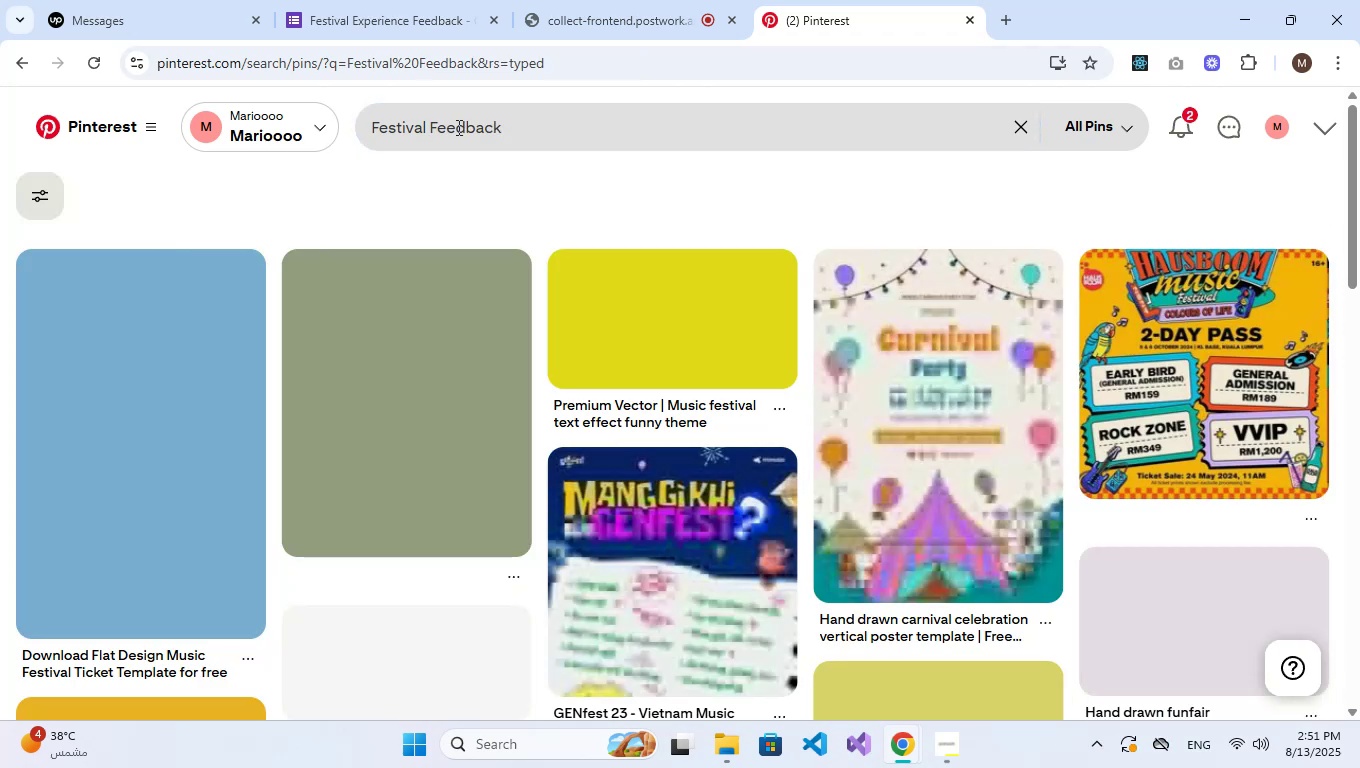 
scroll: coordinate [755, 204], scroll_direction: down, amount: 3.0
 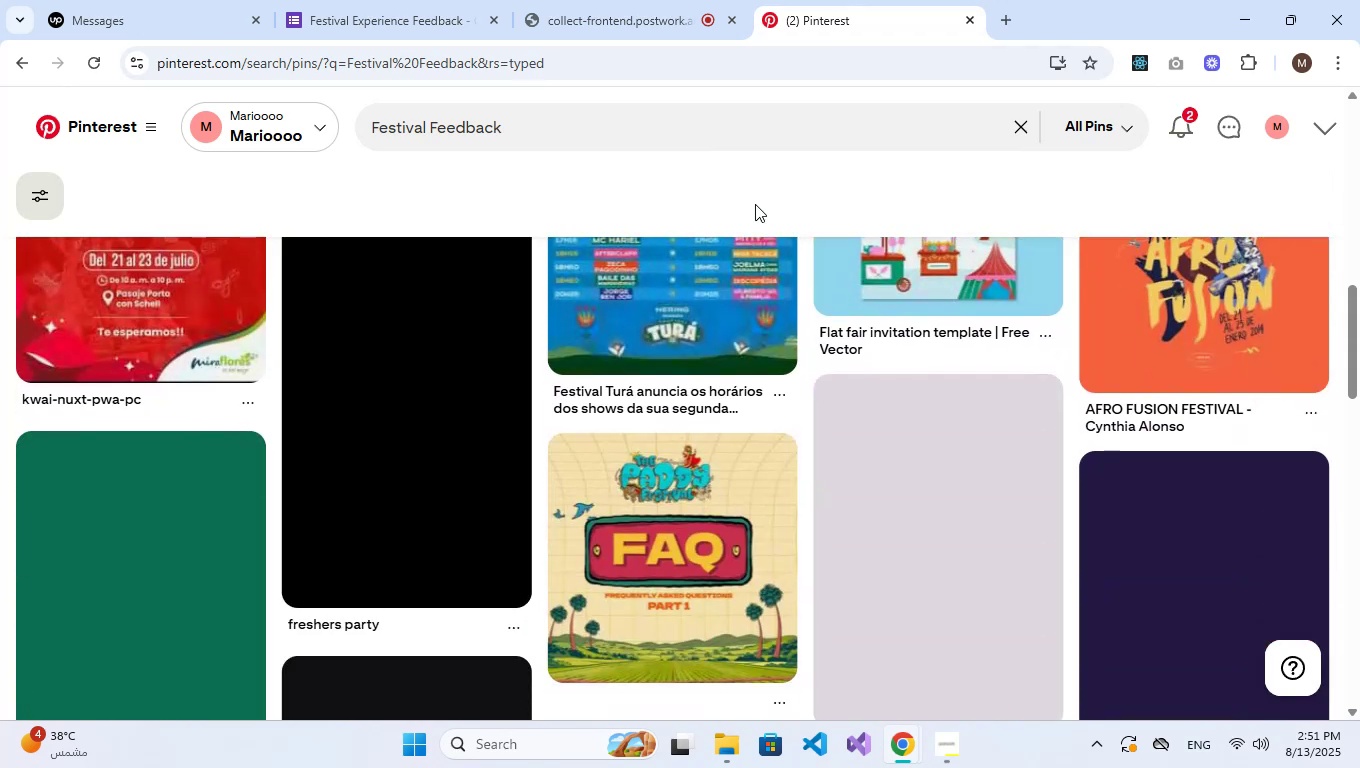 
scroll: coordinate [755, 204], scroll_direction: up, amount: 4.0
 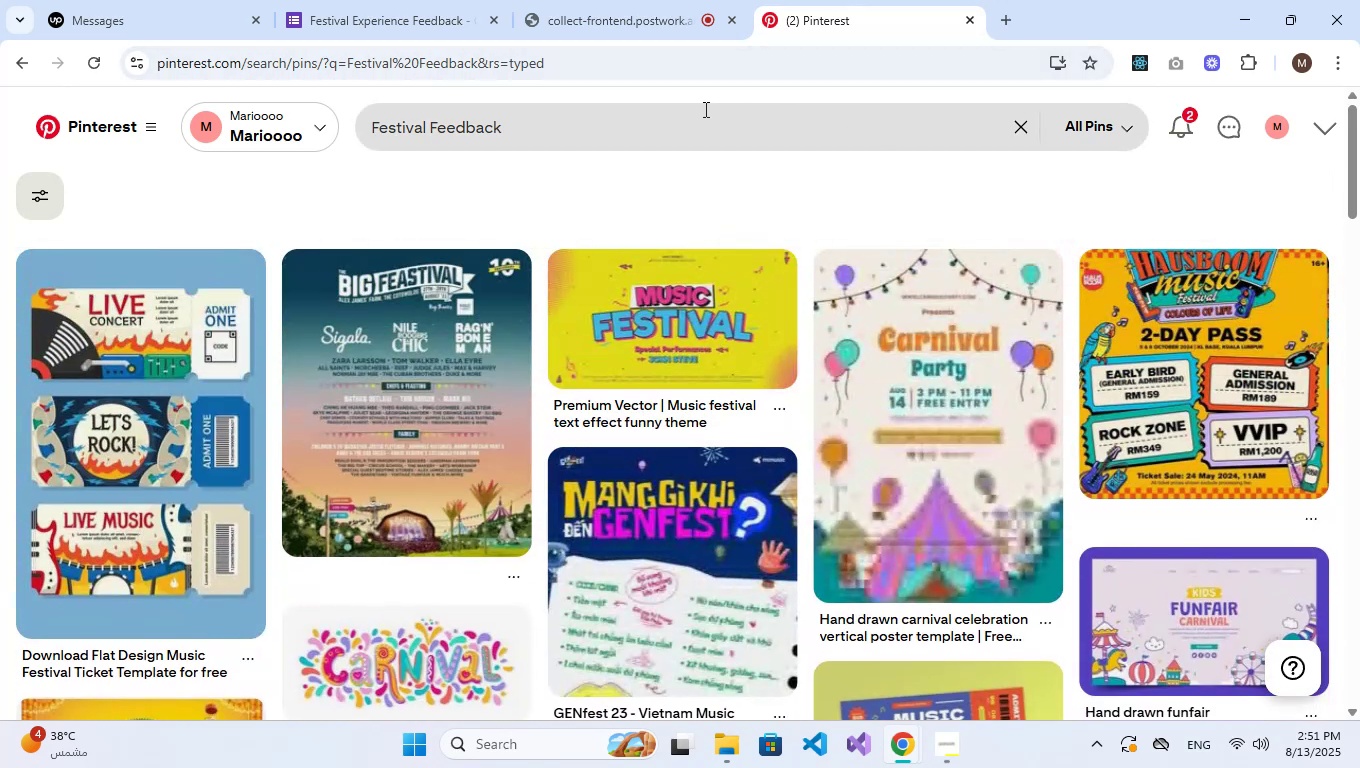 
double_click([592, 123])
 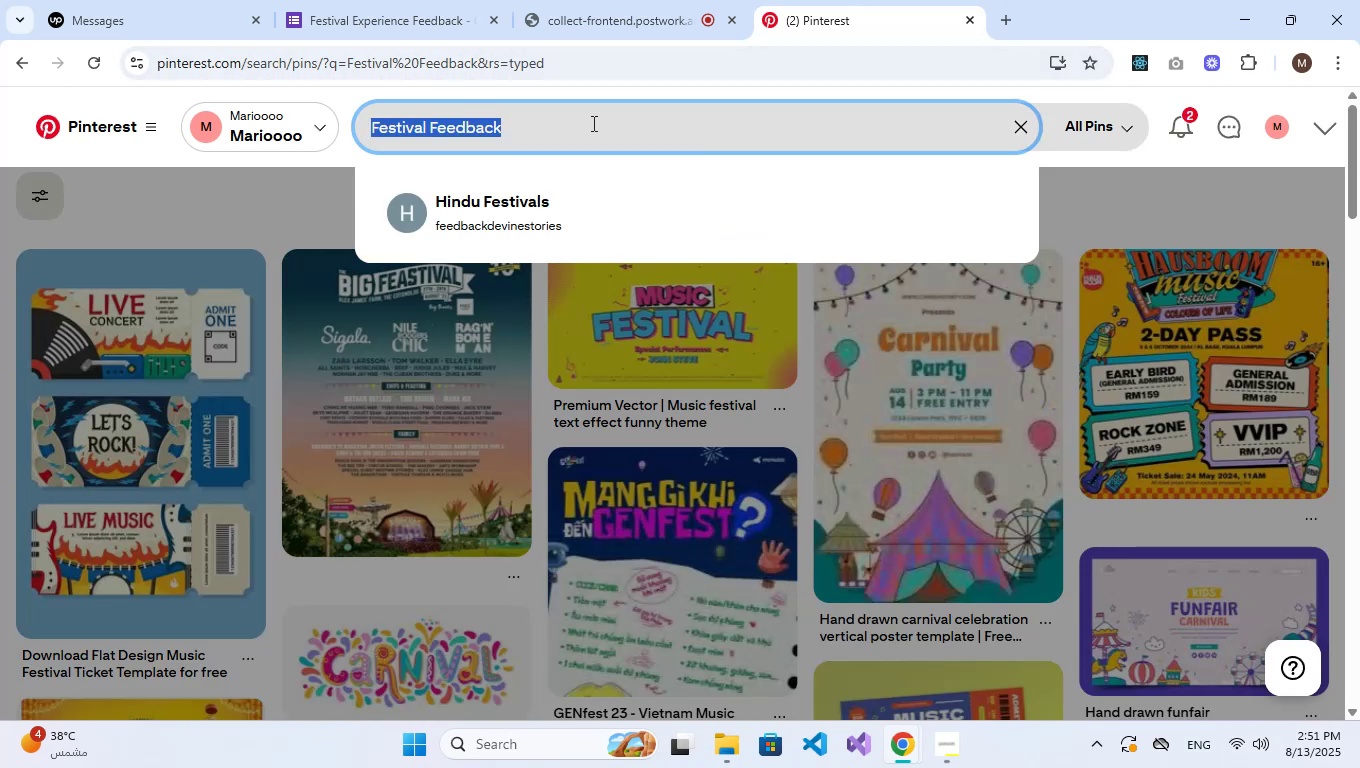 
triple_click([592, 123])
 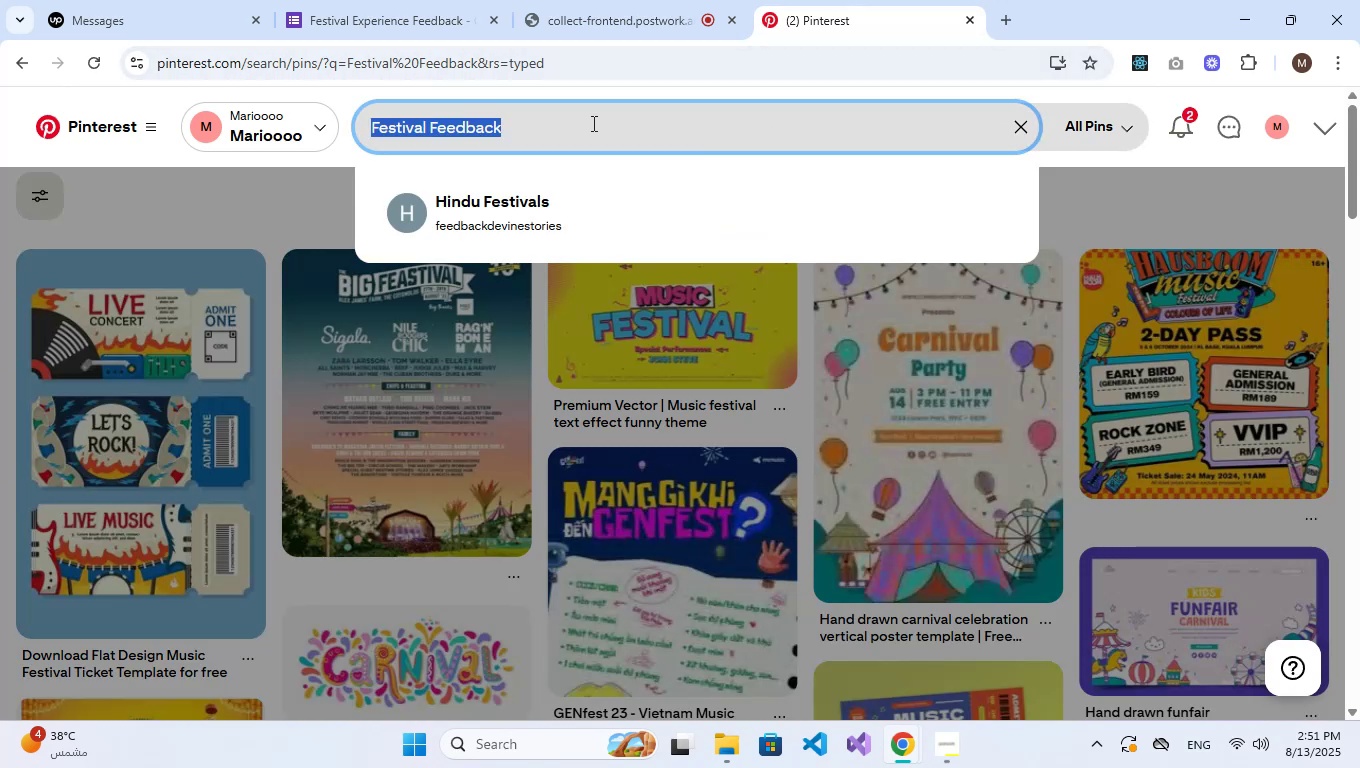 
type(event feed)
 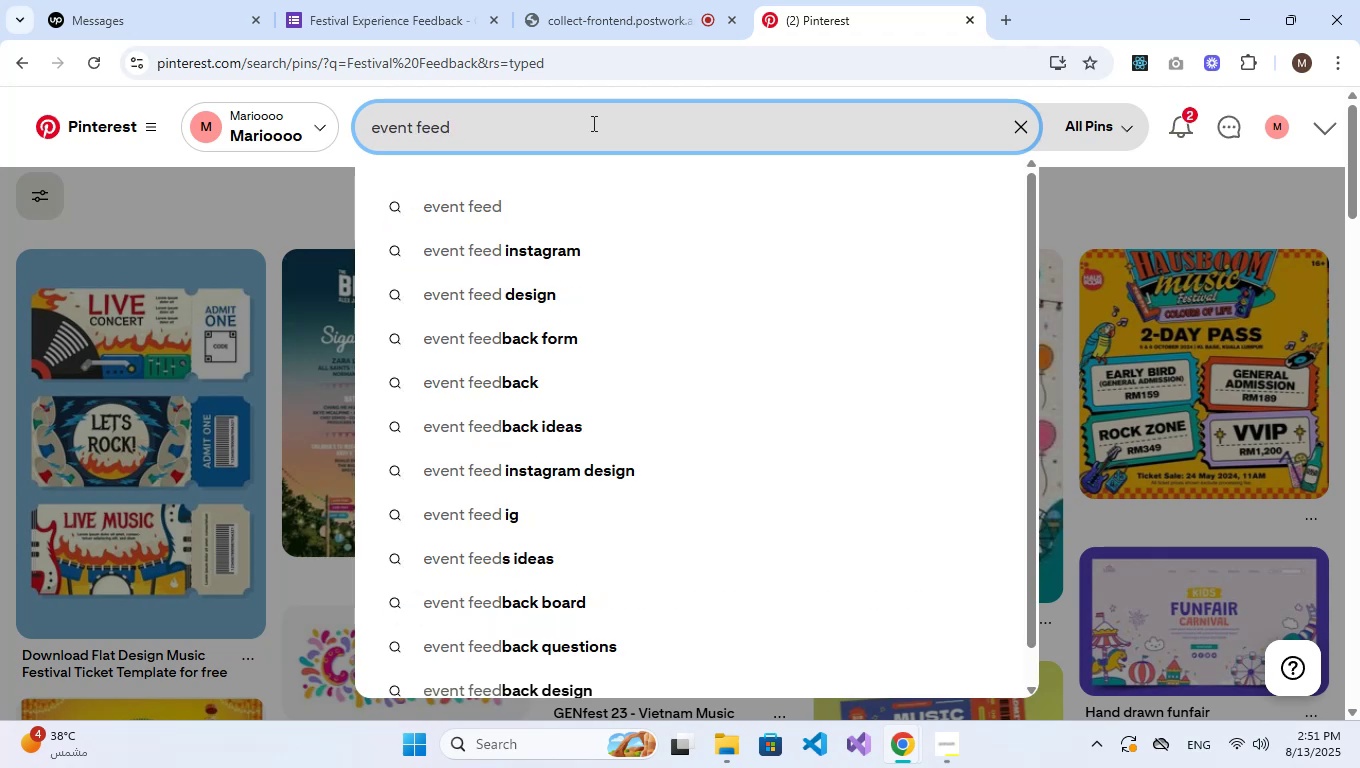 
key(ArrowDown)
 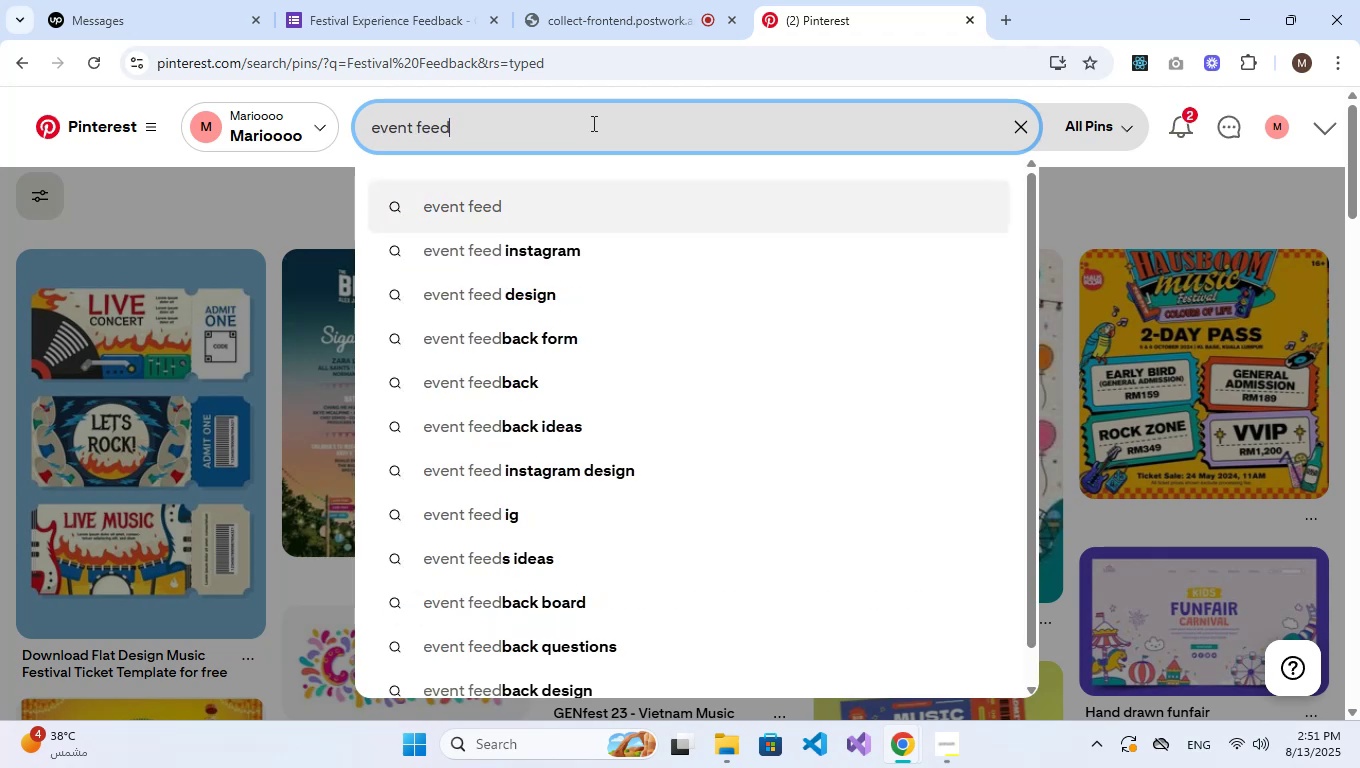 
key(ArrowDown)
 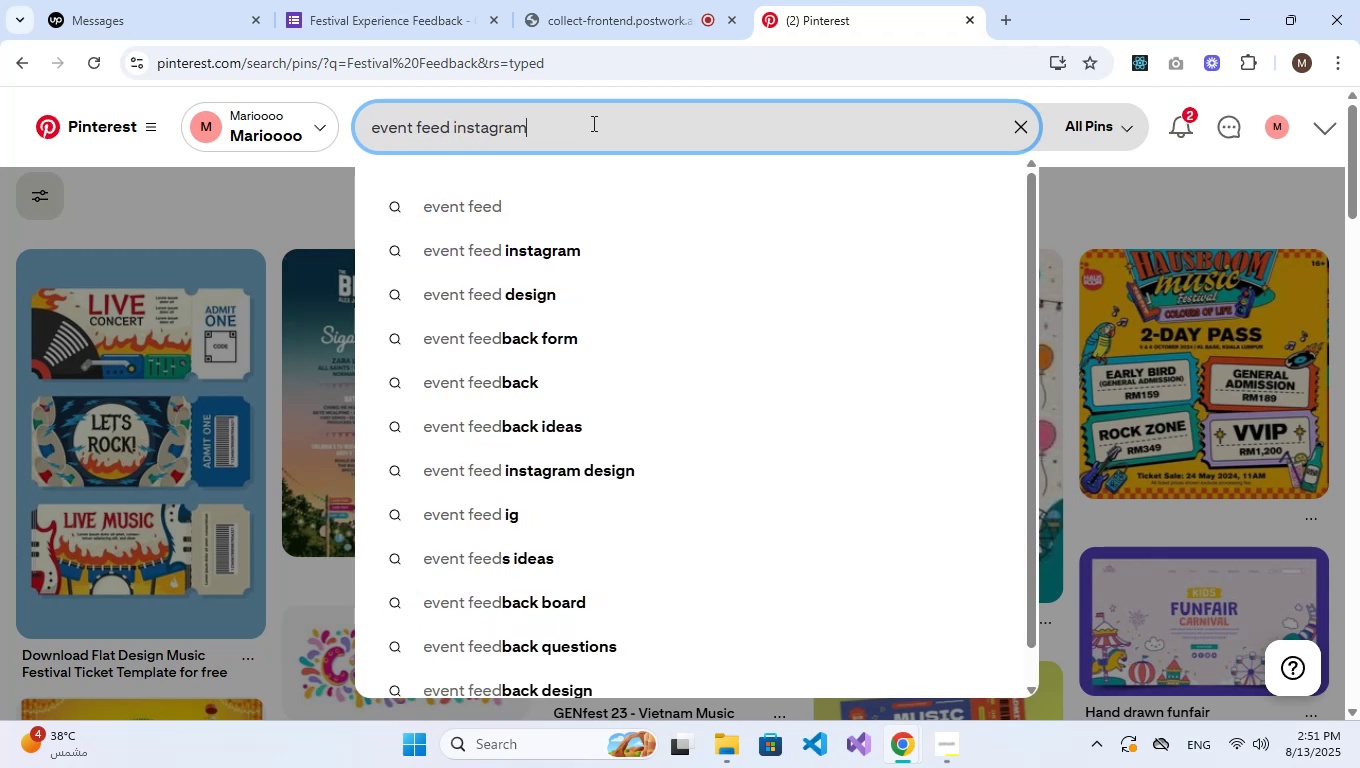 
key(ArrowDown)
 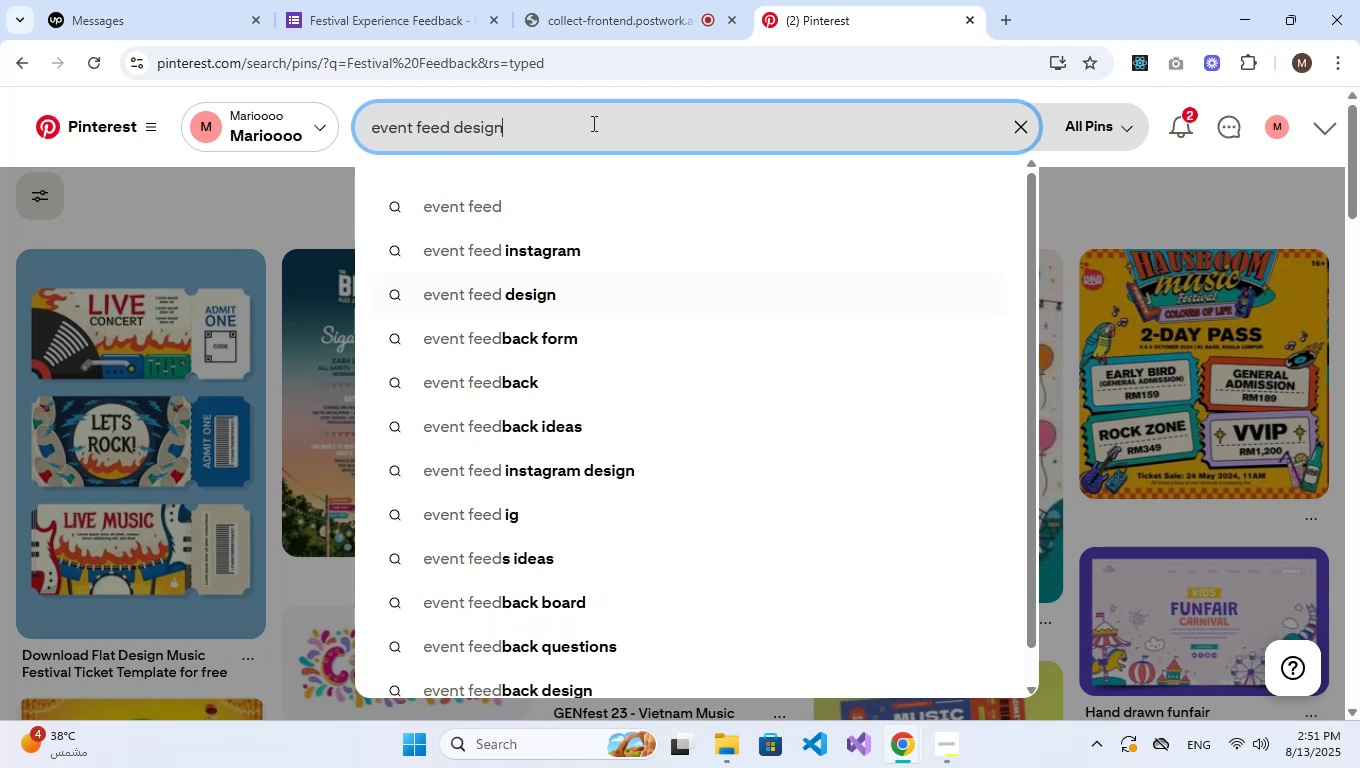 
key(ArrowDown)
 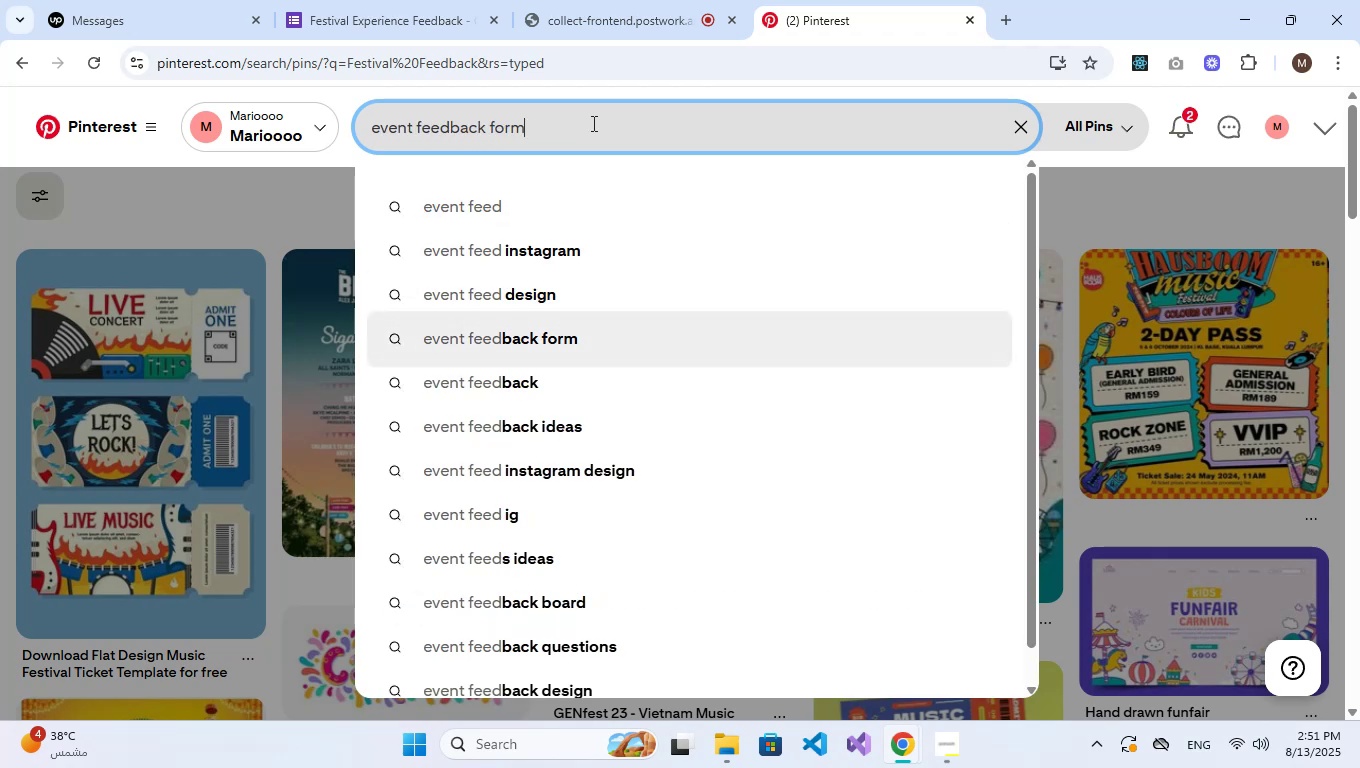 
key(ArrowDown)
 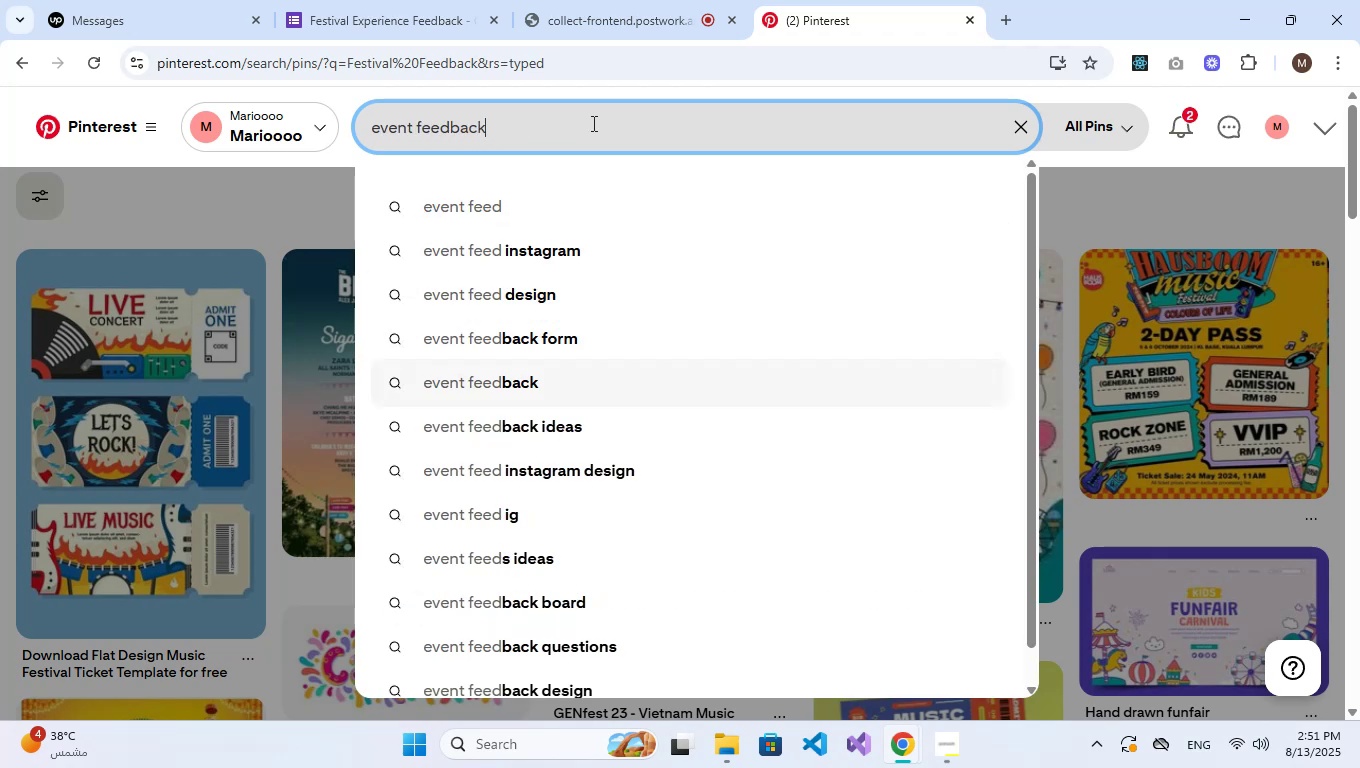 
key(Space)
 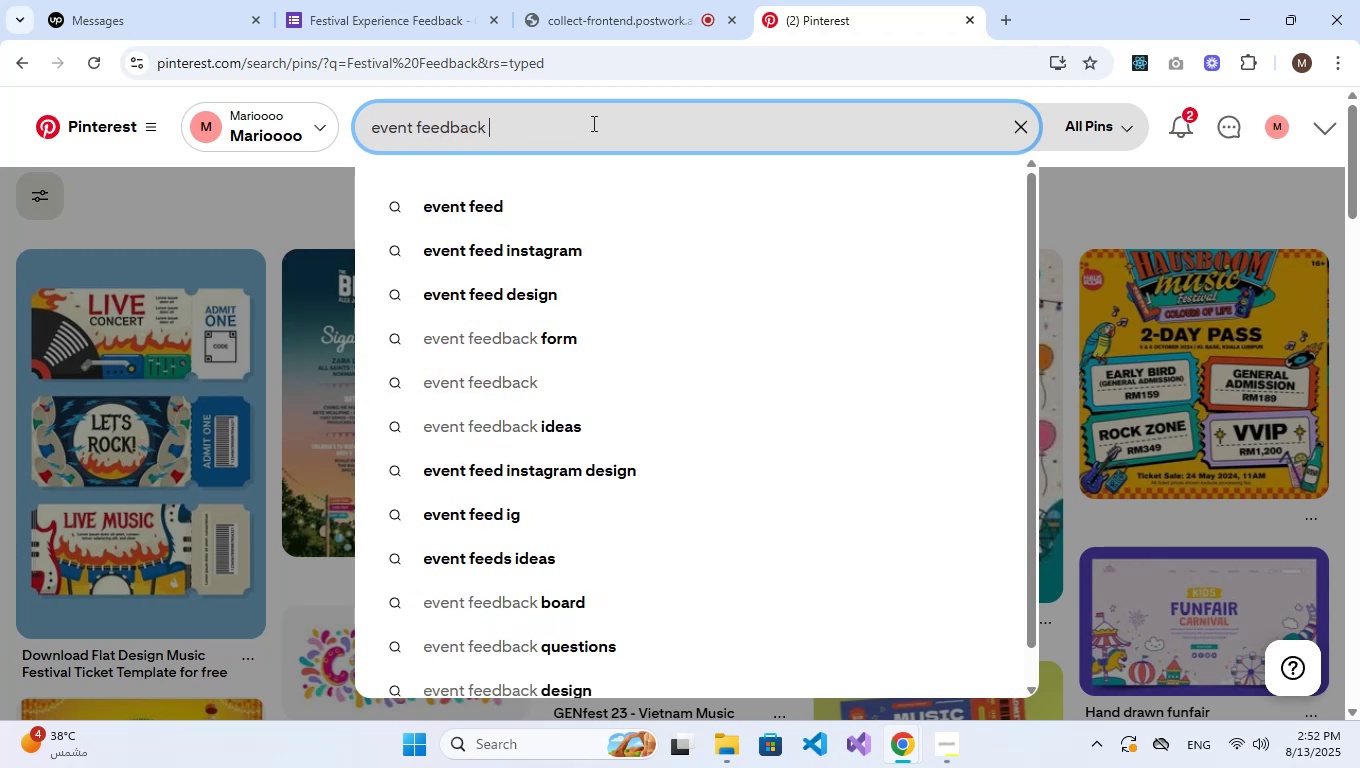 
key(ArrowDown)
 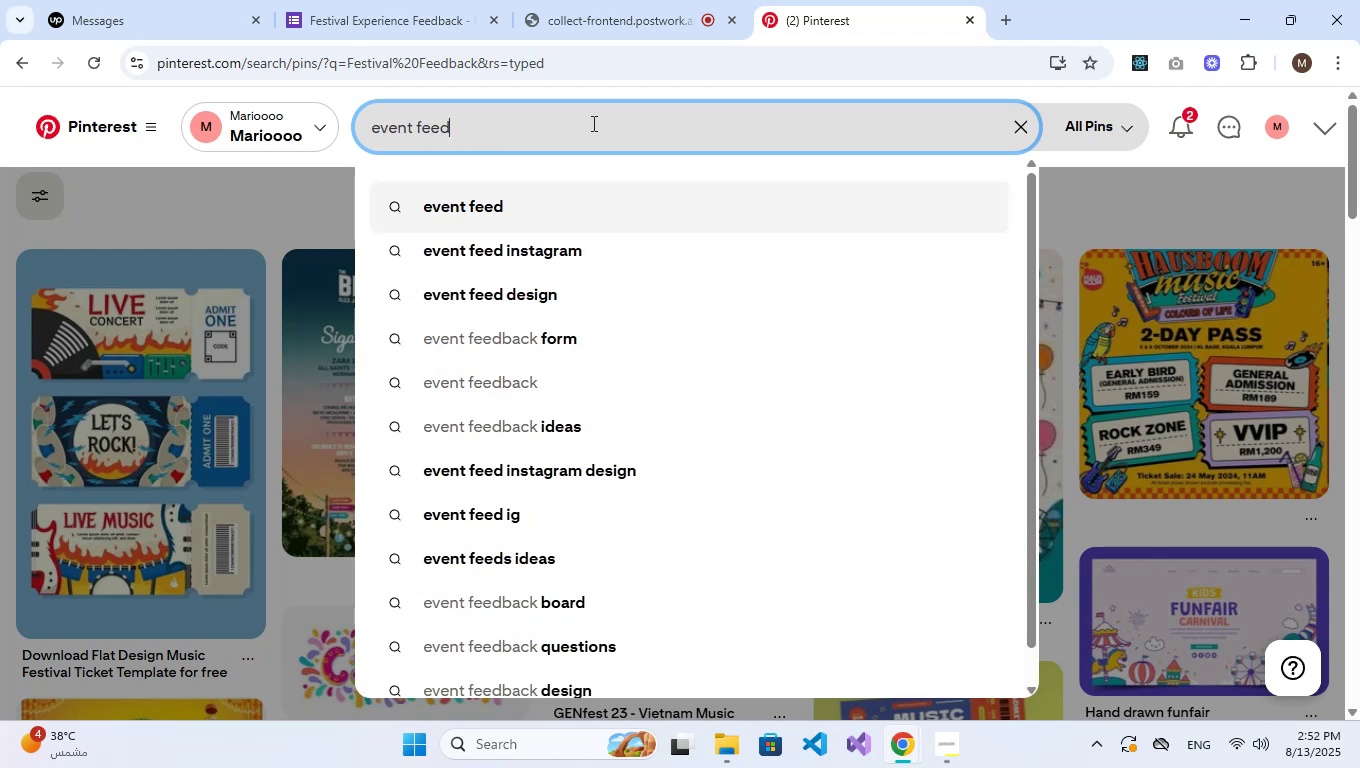 
key(ArrowDown)
 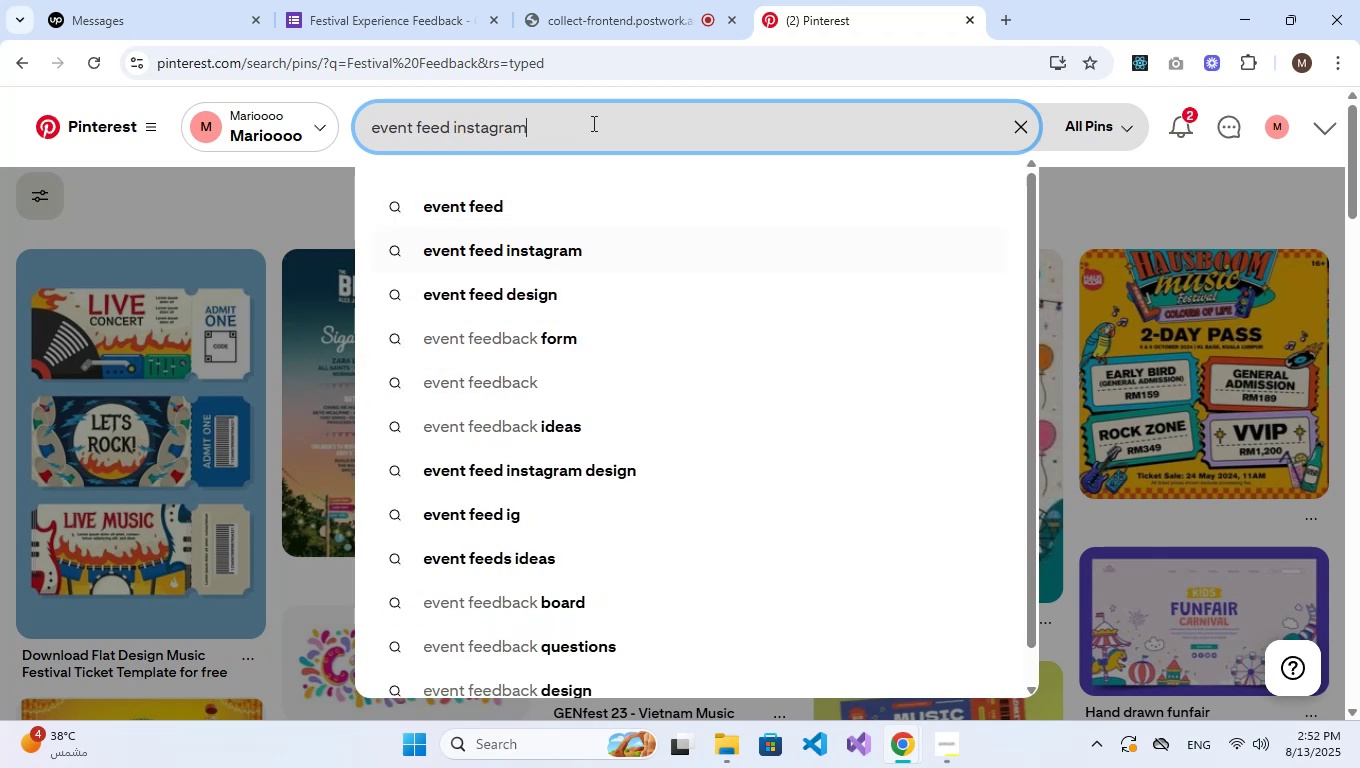 
key(ArrowDown)
 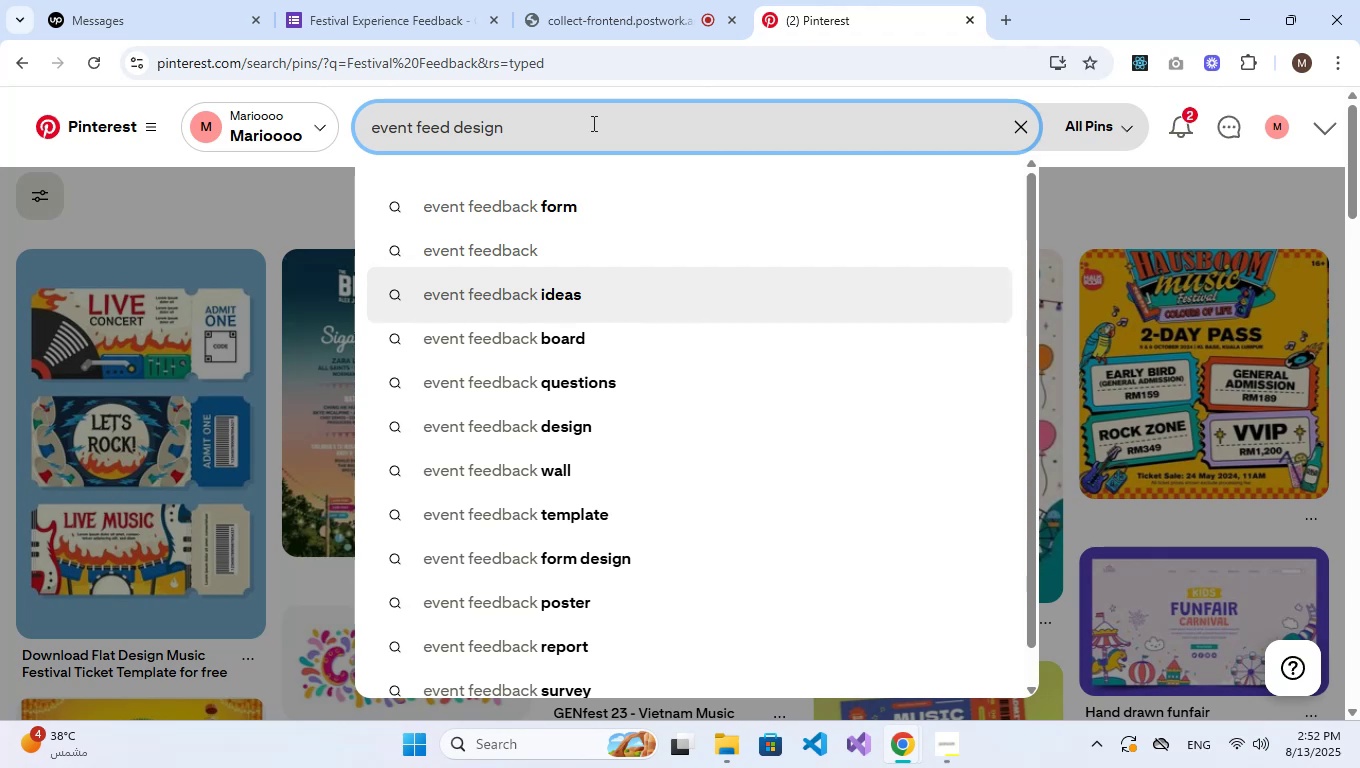 
key(ArrowDown)
 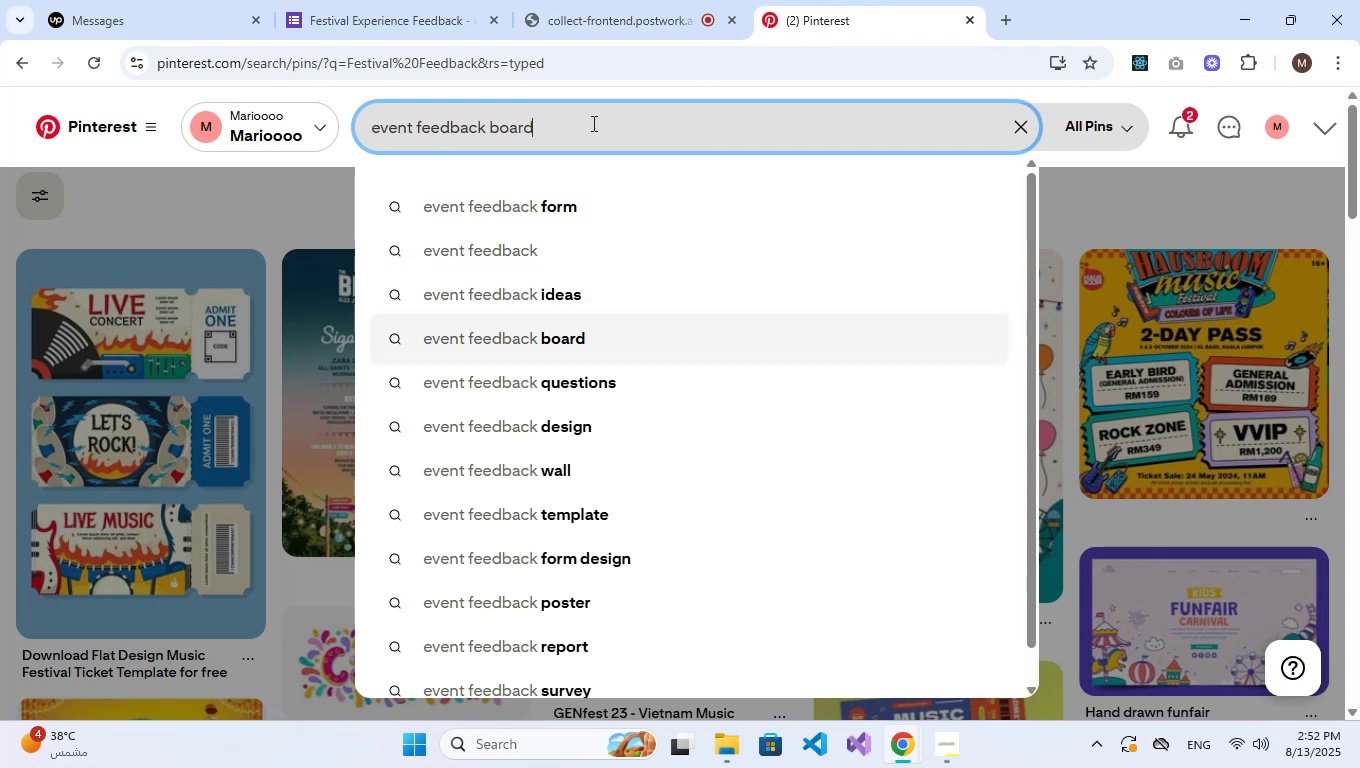 
key(ArrowDown)
 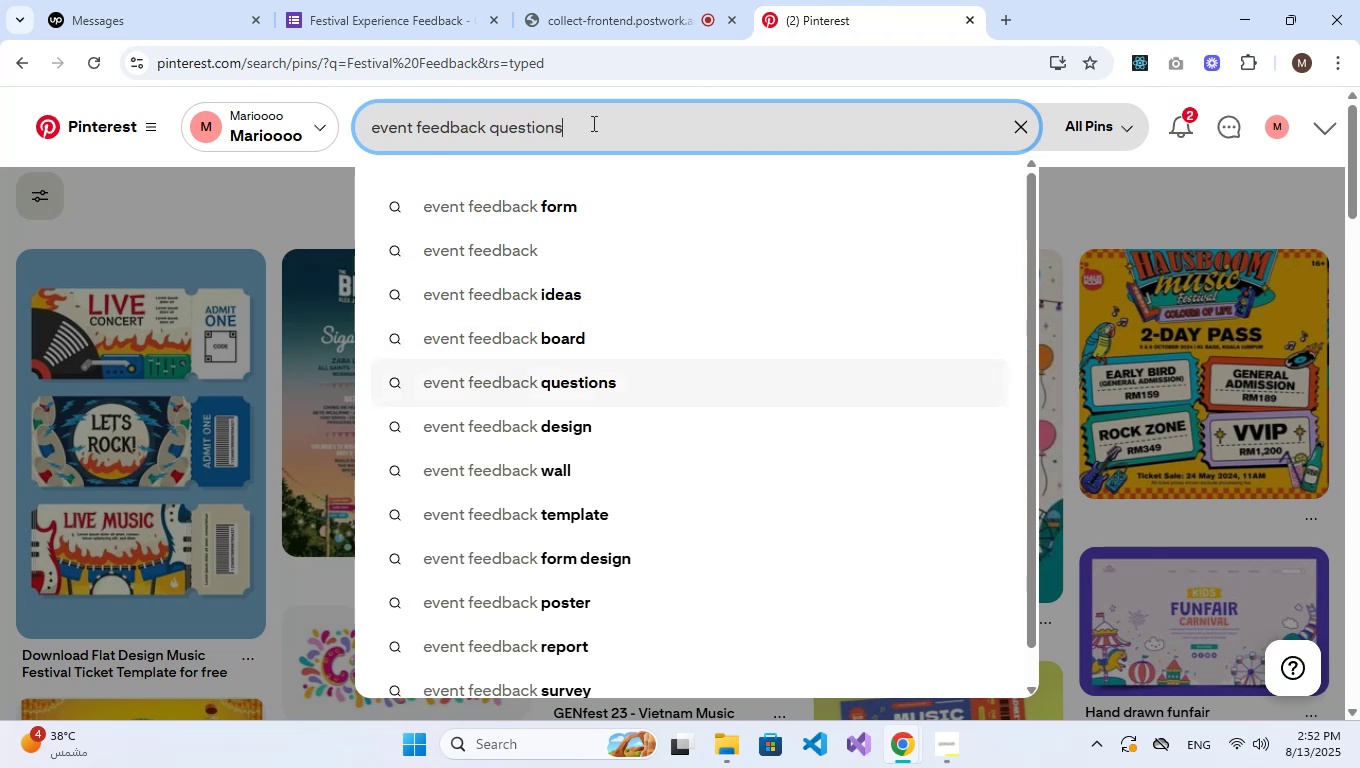 
key(ArrowDown)
 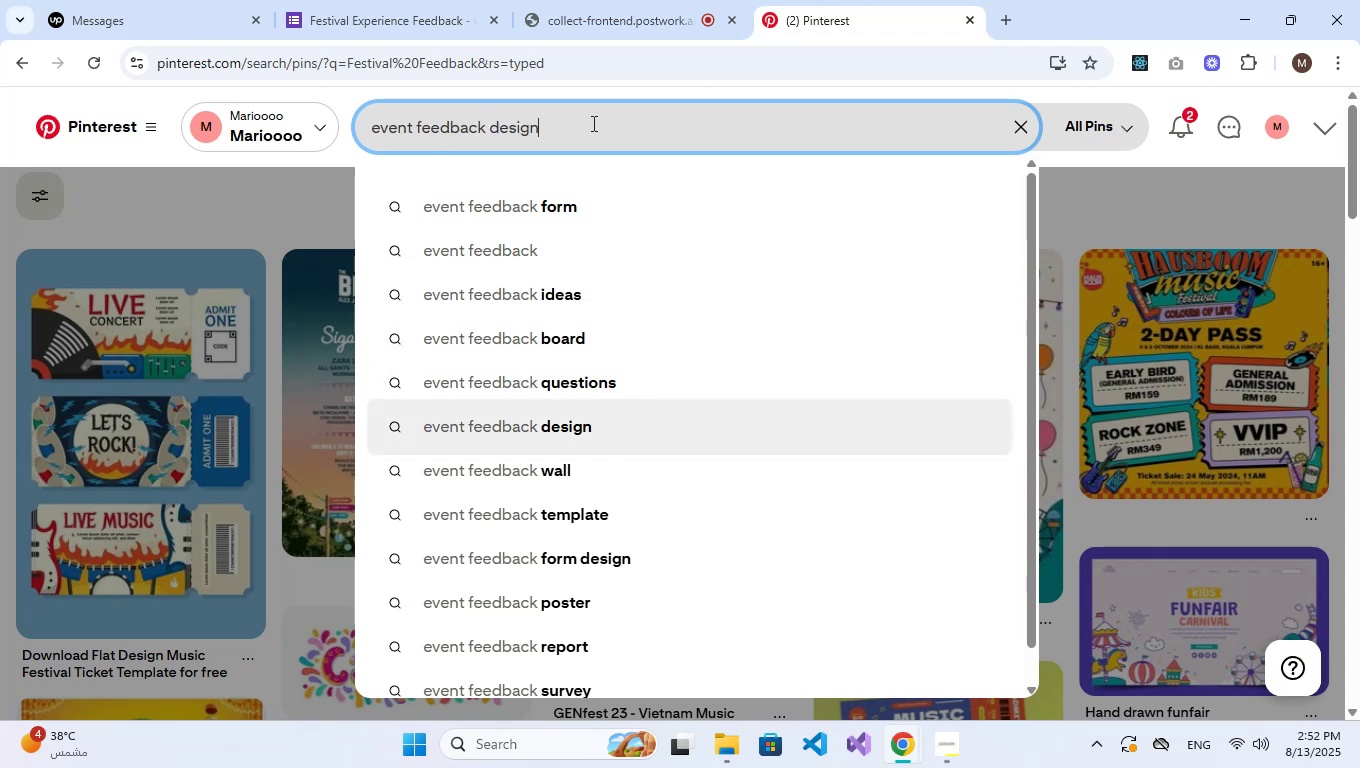 
key(Enter)
 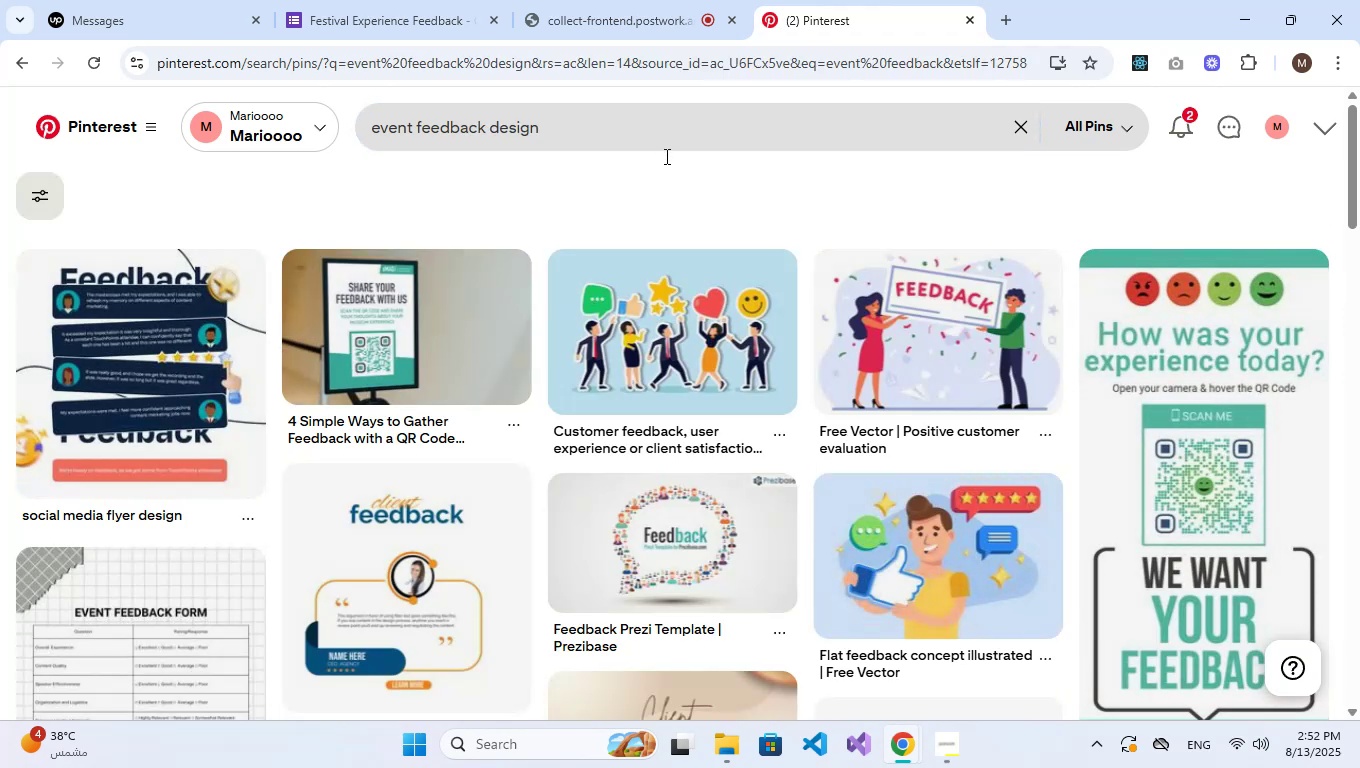 
wait(13.32)
 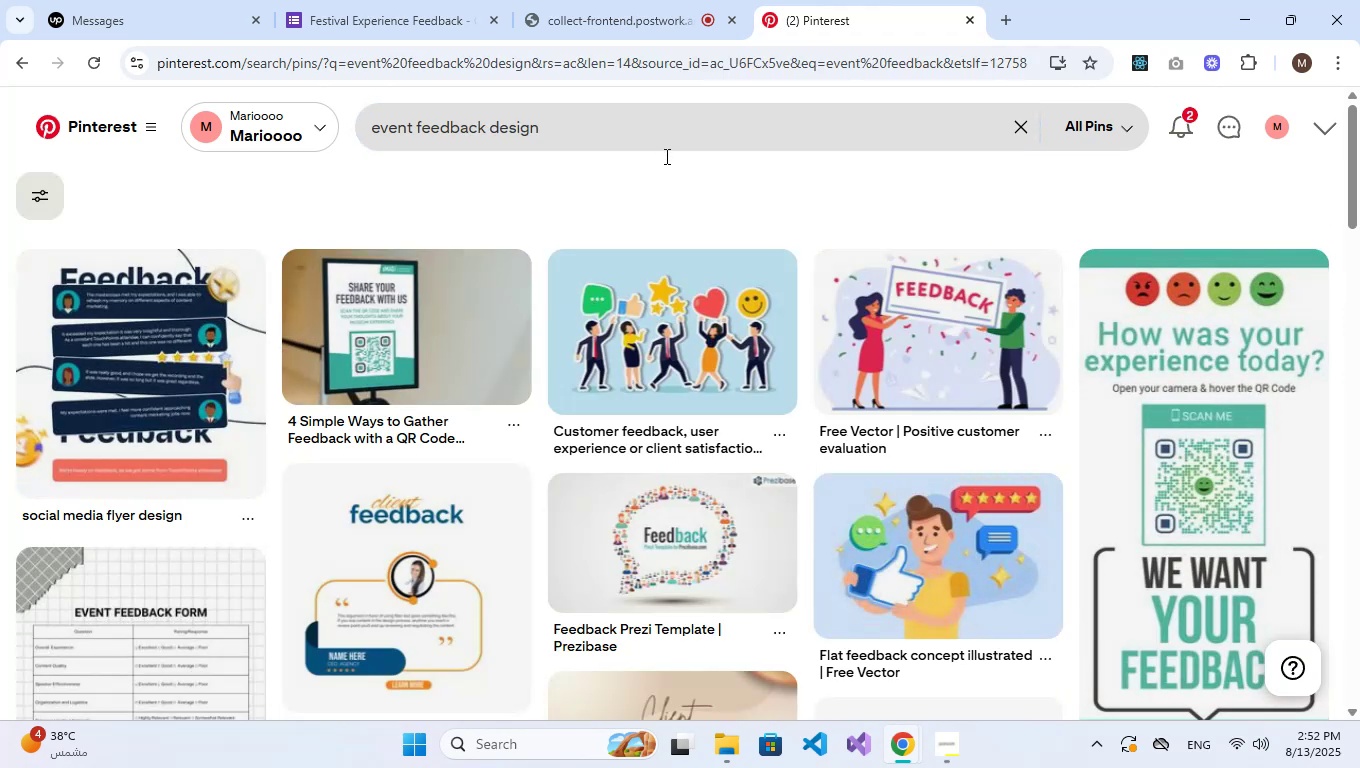 
scroll: coordinate [987, 179], scroll_direction: down, amount: 8.0
 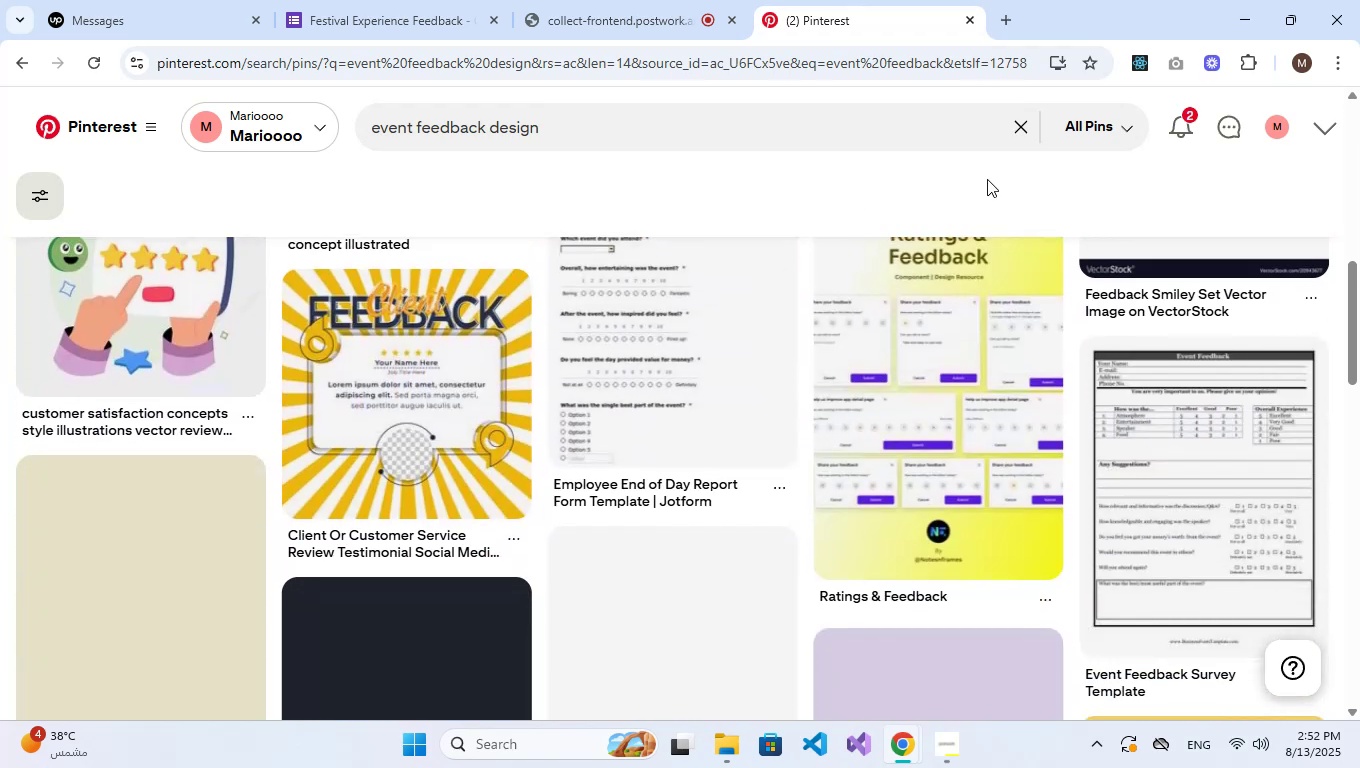 
scroll: coordinate [987, 179], scroll_direction: up, amount: 4.0
 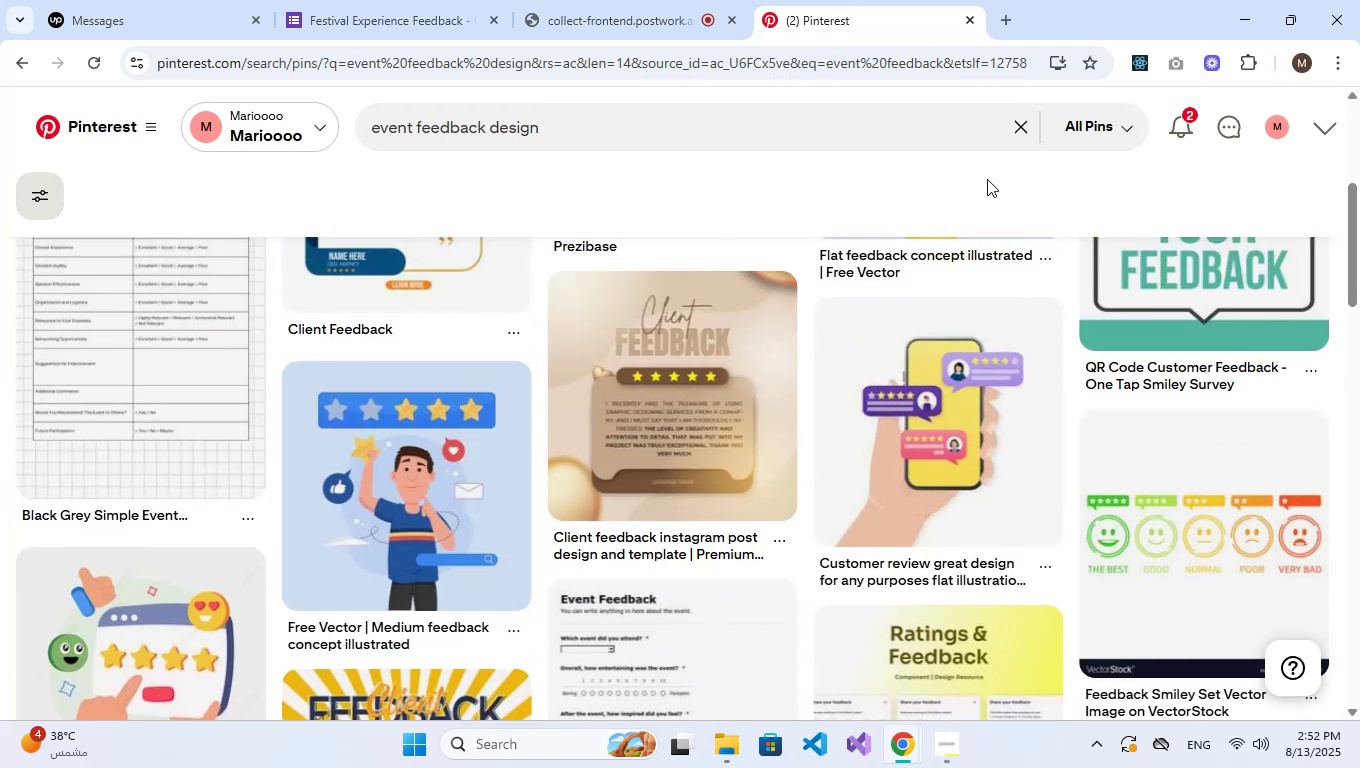 
scroll: coordinate [987, 179], scroll_direction: down, amount: 2.0
 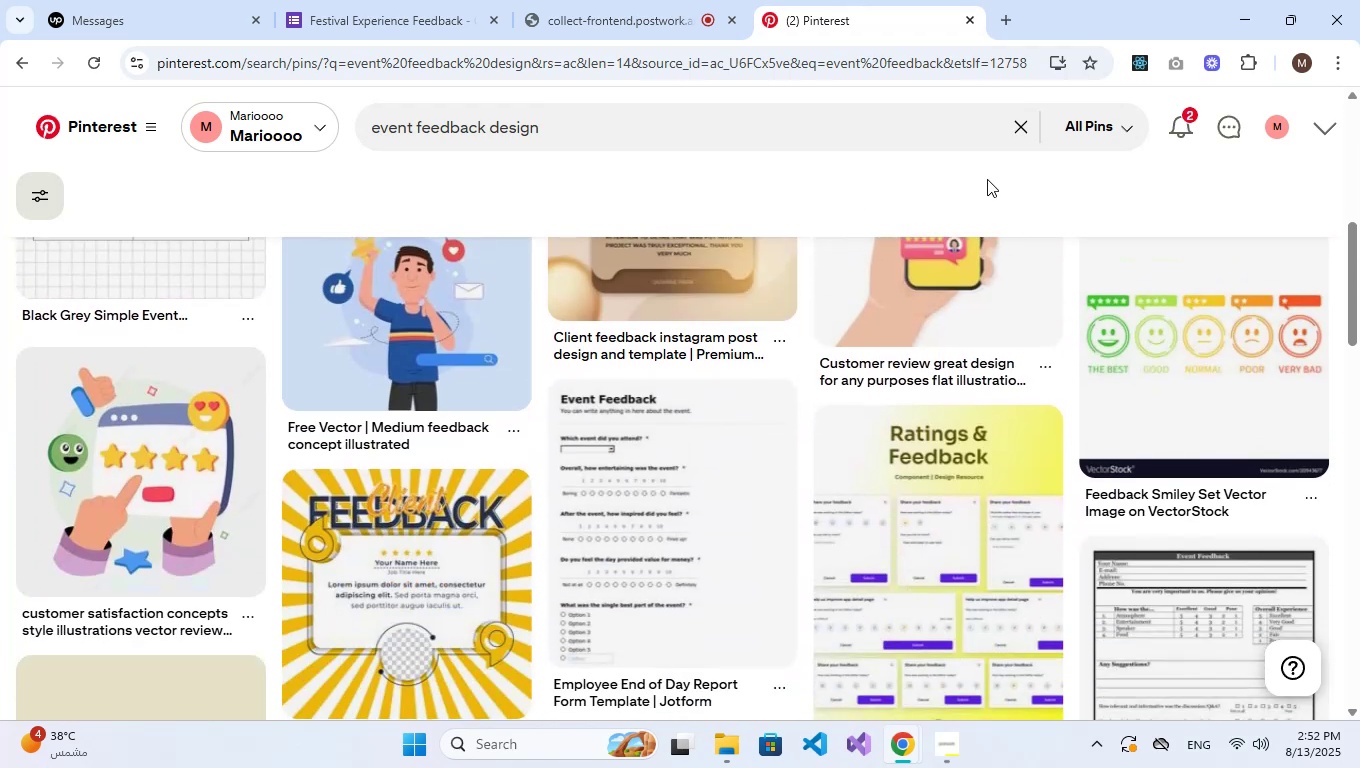 
scroll: coordinate [947, 354], scroll_direction: up, amount: 6.0
 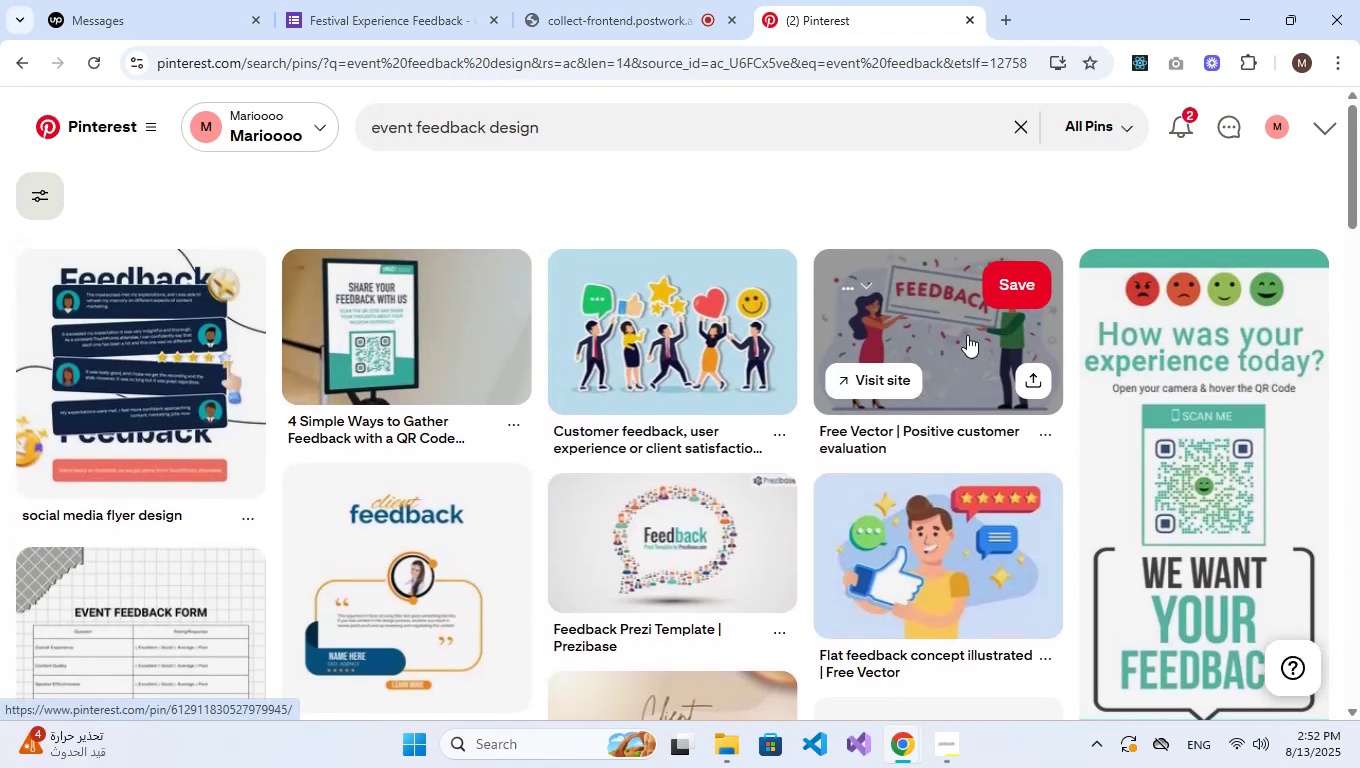 
left_click([967, 320])
 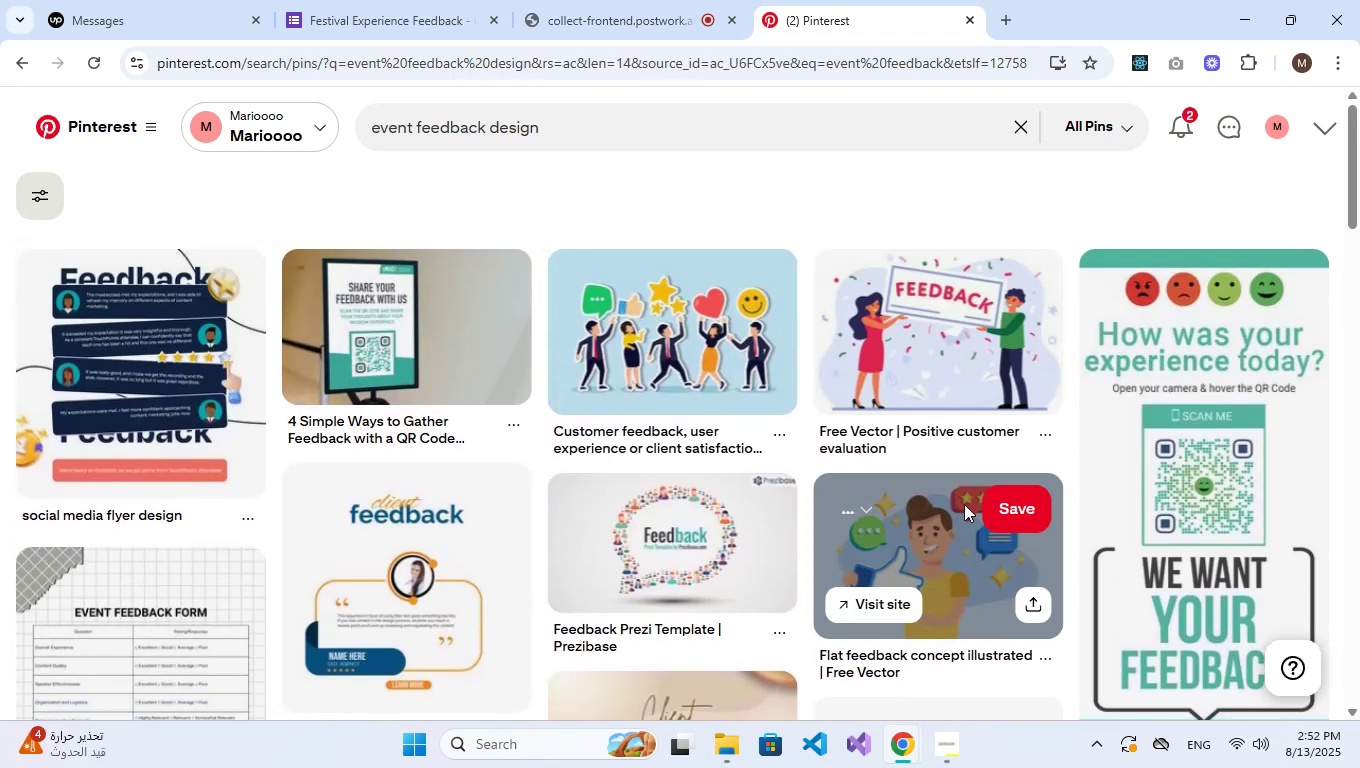 
left_click([920, 335])
 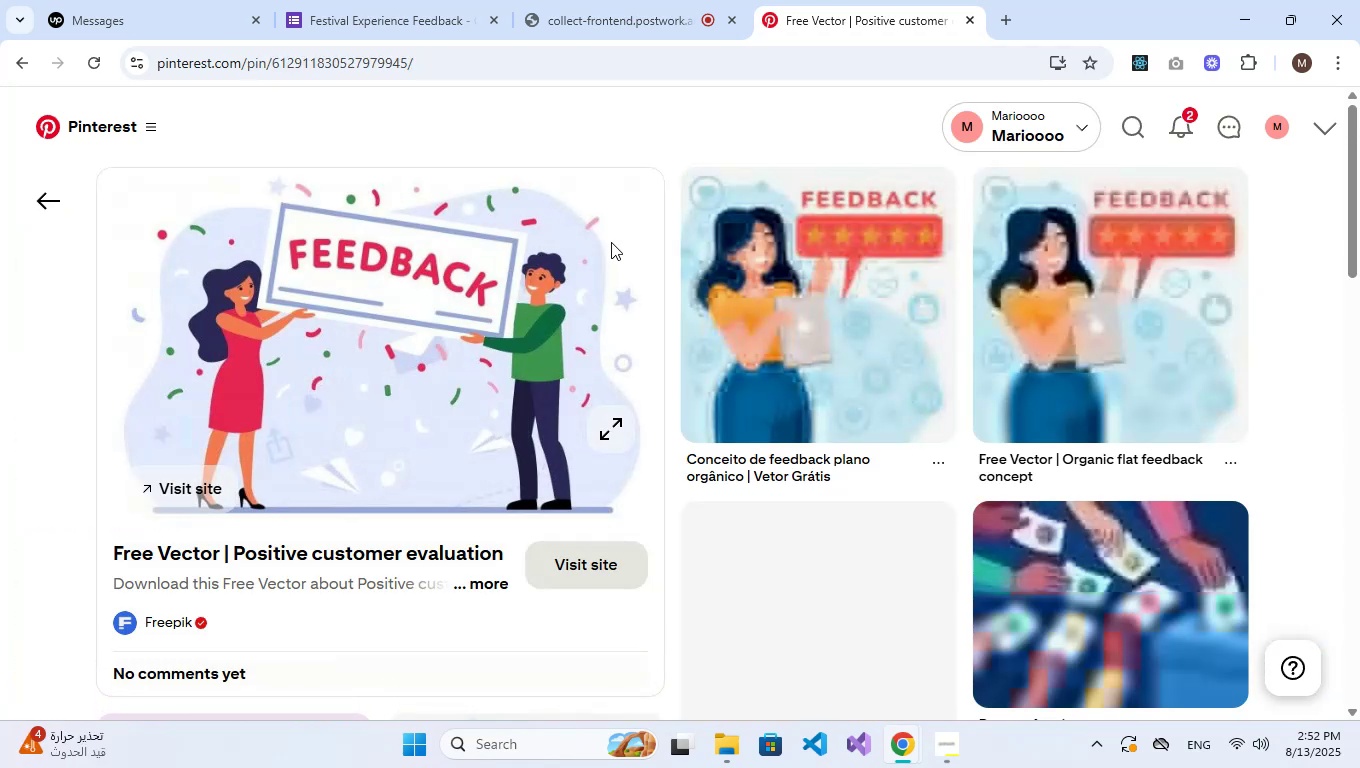 
wait(6.5)
 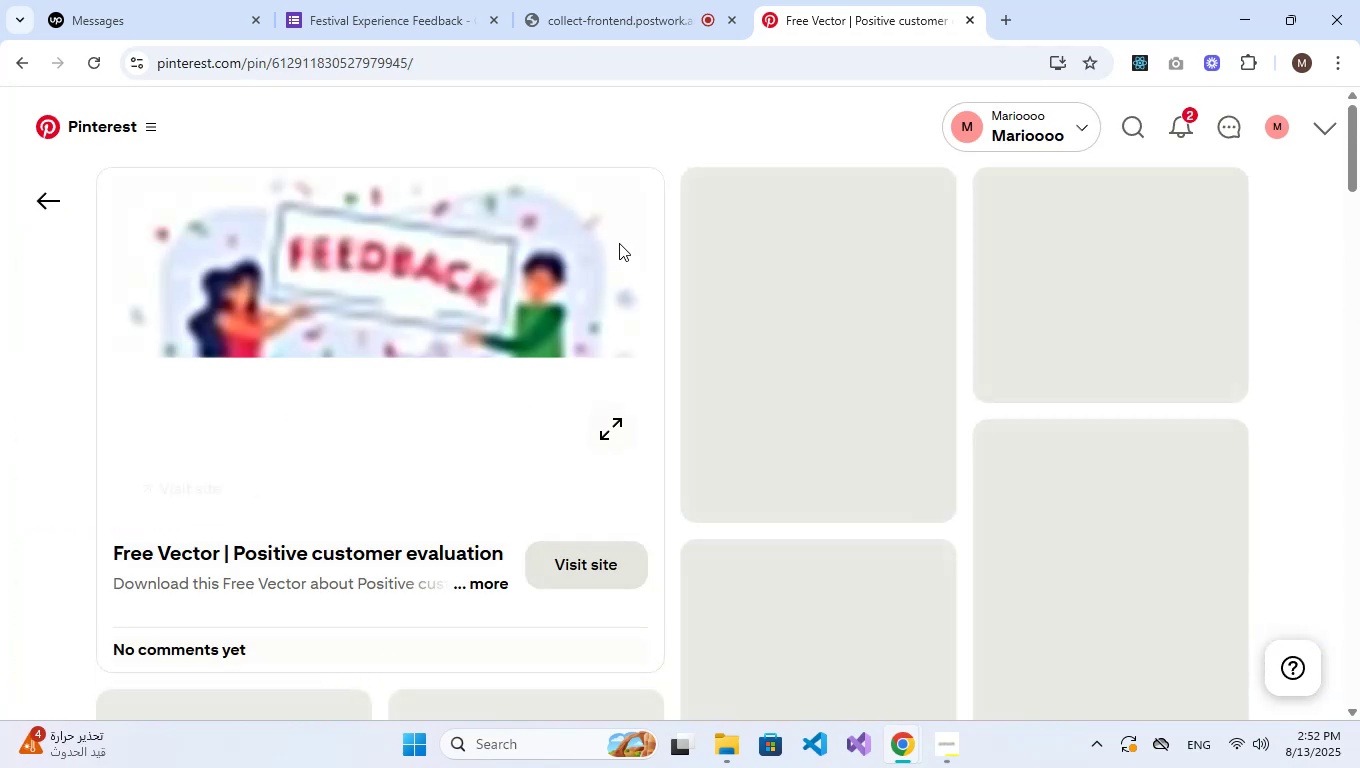 
scroll: coordinate [611, 242], scroll_direction: down, amount: 2.0
 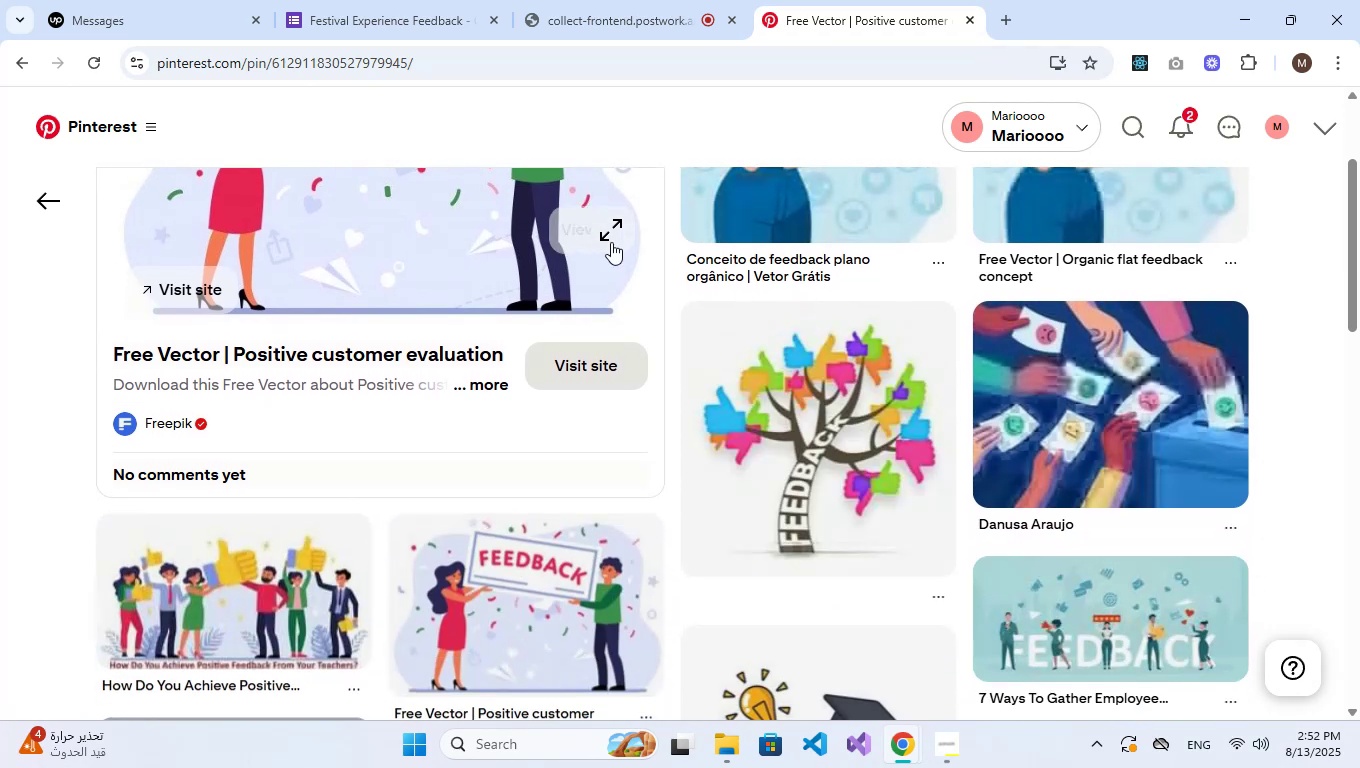 
scroll: coordinate [611, 242], scroll_direction: up, amount: 2.0
 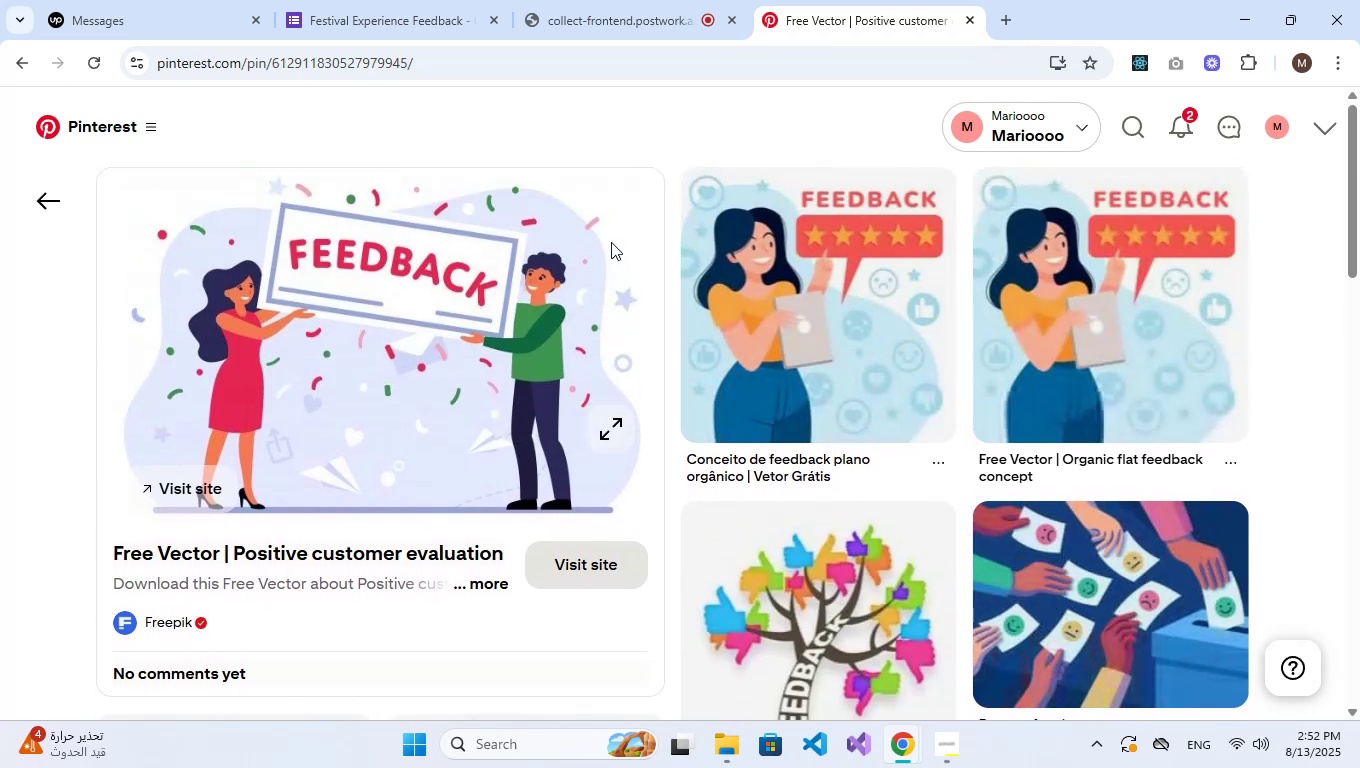 
scroll: coordinate [611, 242], scroll_direction: down, amount: 3.0
 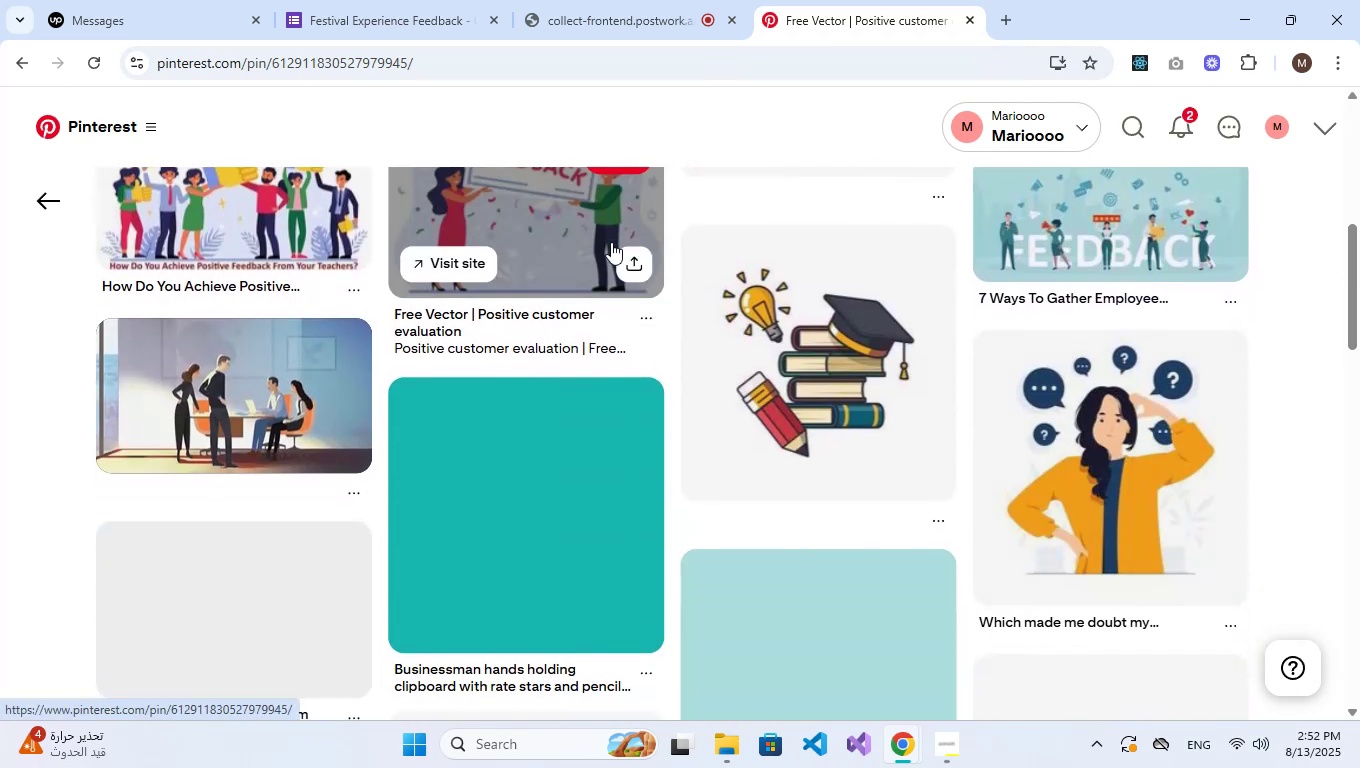 
scroll: coordinate [611, 242], scroll_direction: up, amount: 1.0
 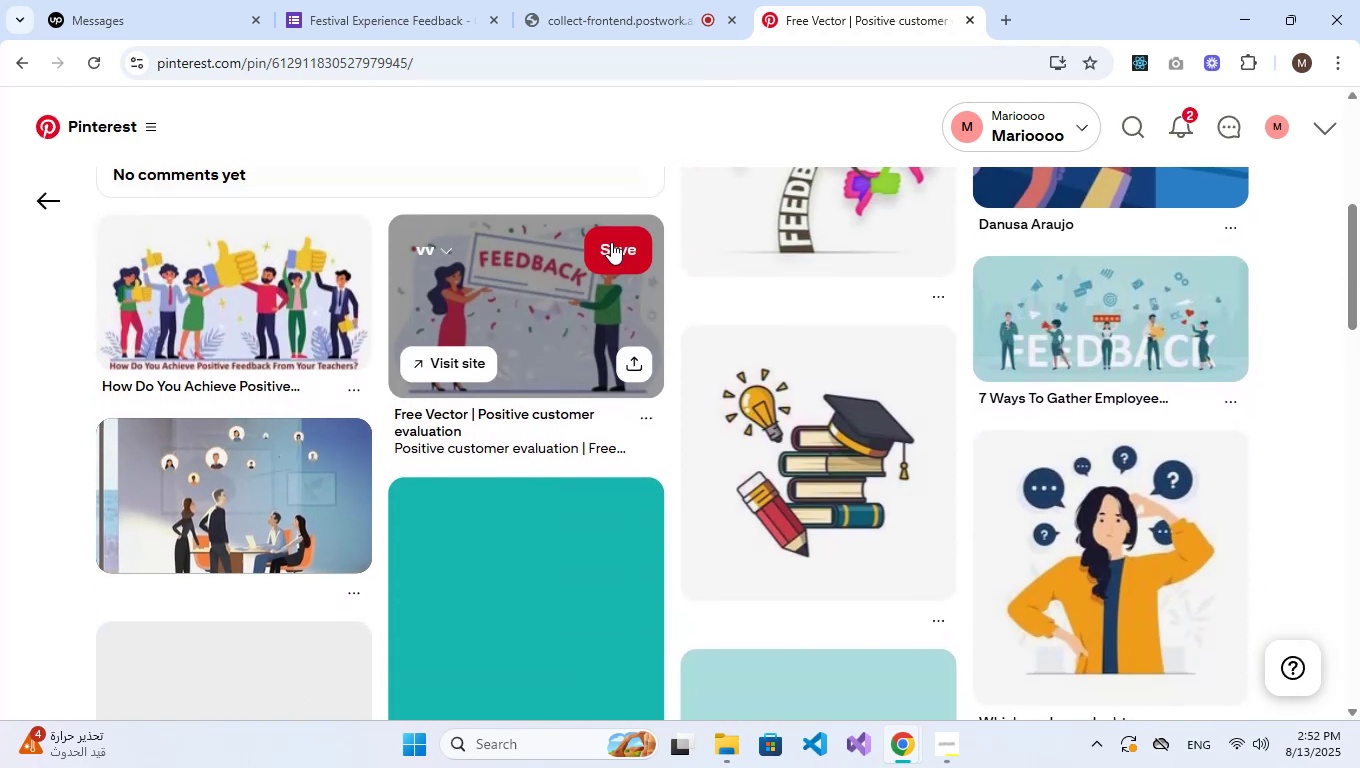 
scroll: coordinate [611, 242], scroll_direction: down, amount: 6.0
 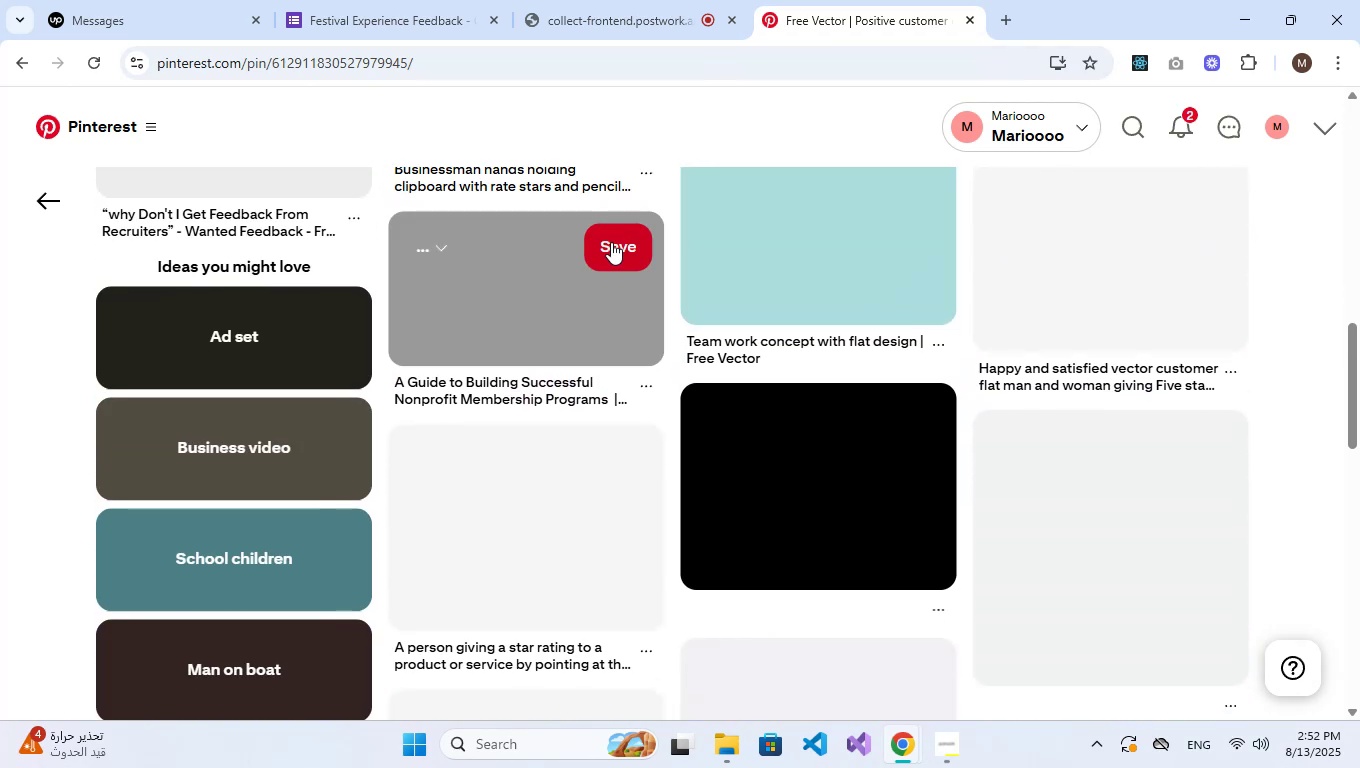 
scroll: coordinate [611, 242], scroll_direction: up, amount: 6.0
 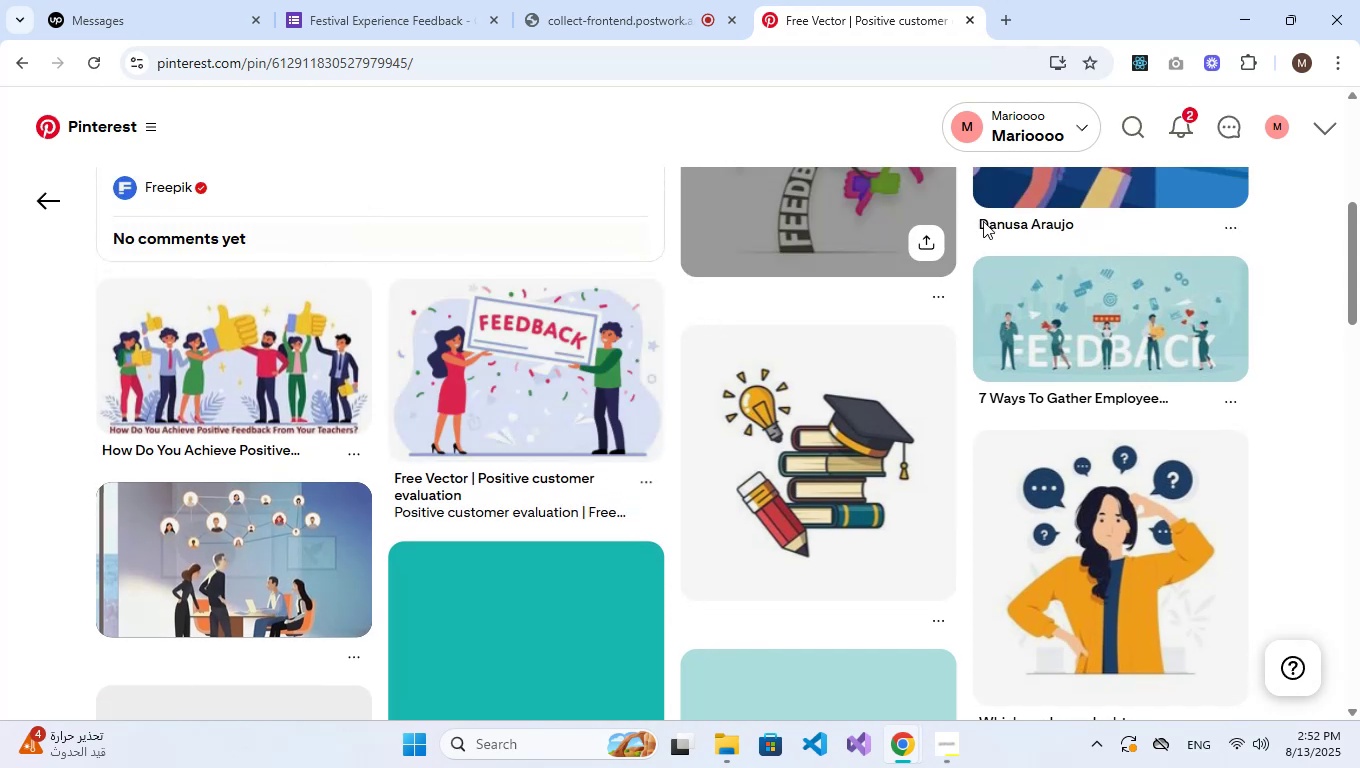 
left_click([1133, 304])
 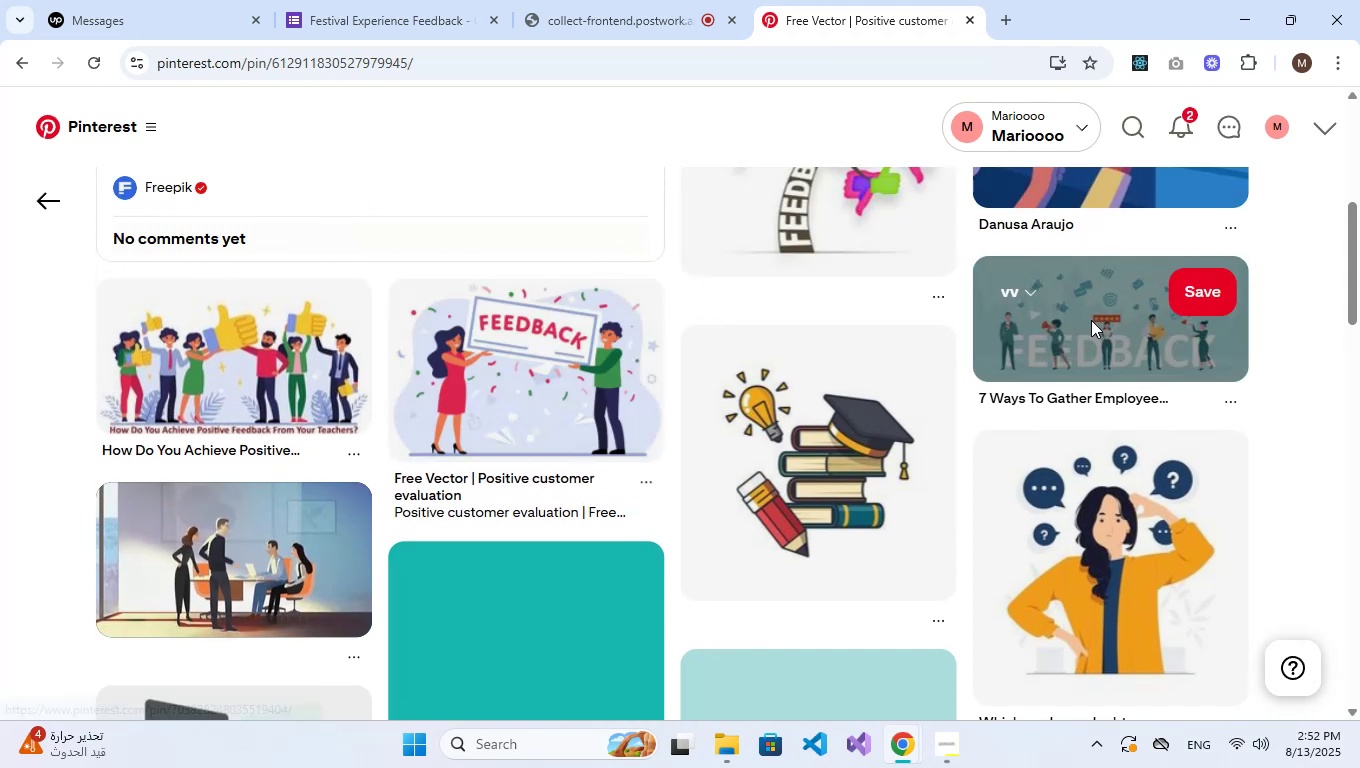 
left_click([1091, 320])
 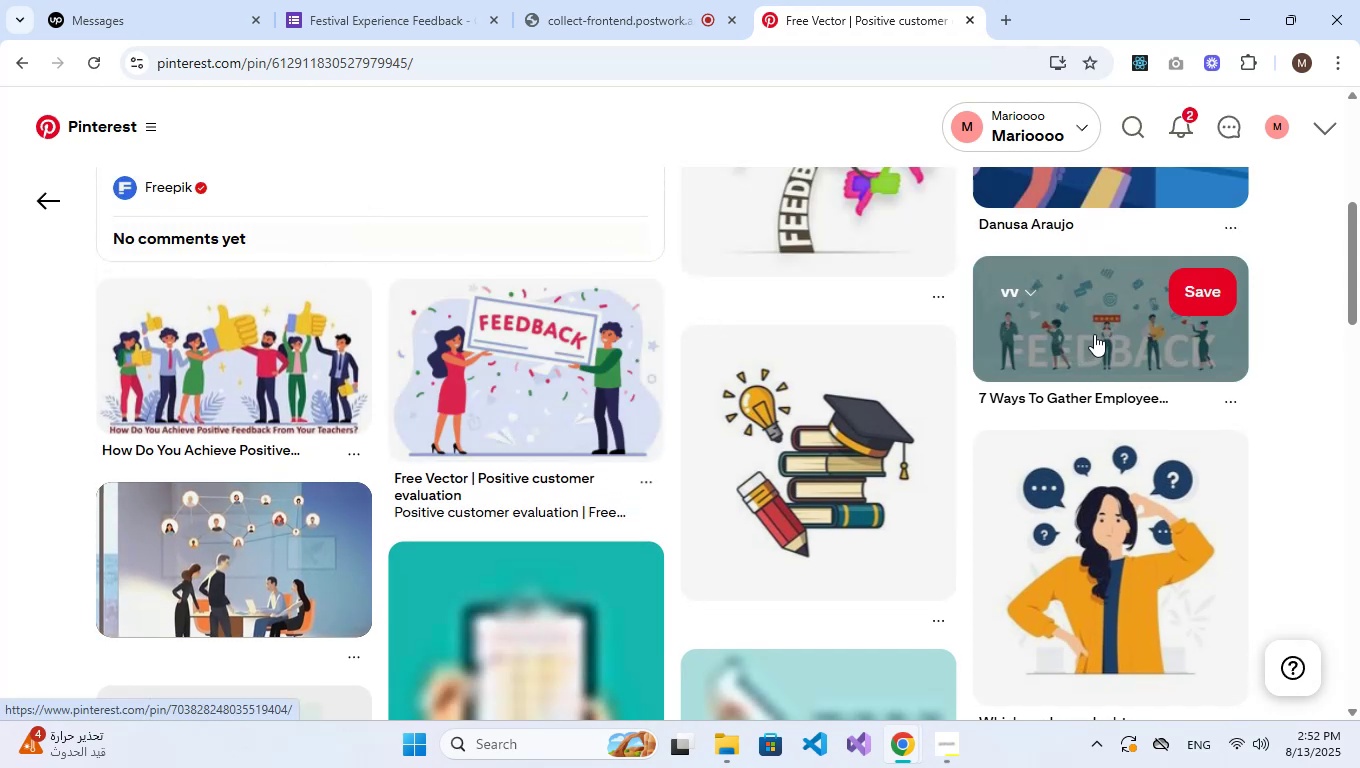 
double_click([1094, 334])
 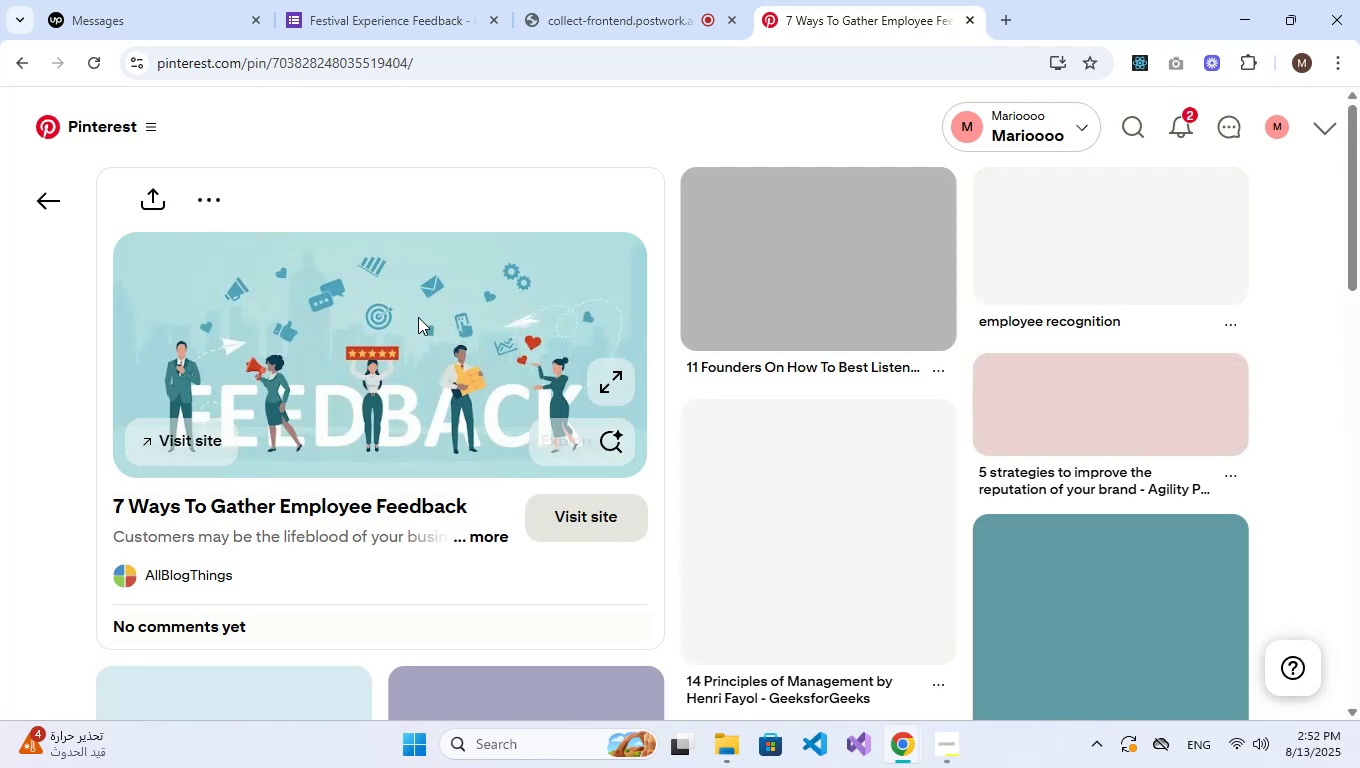 
wait(8.99)
 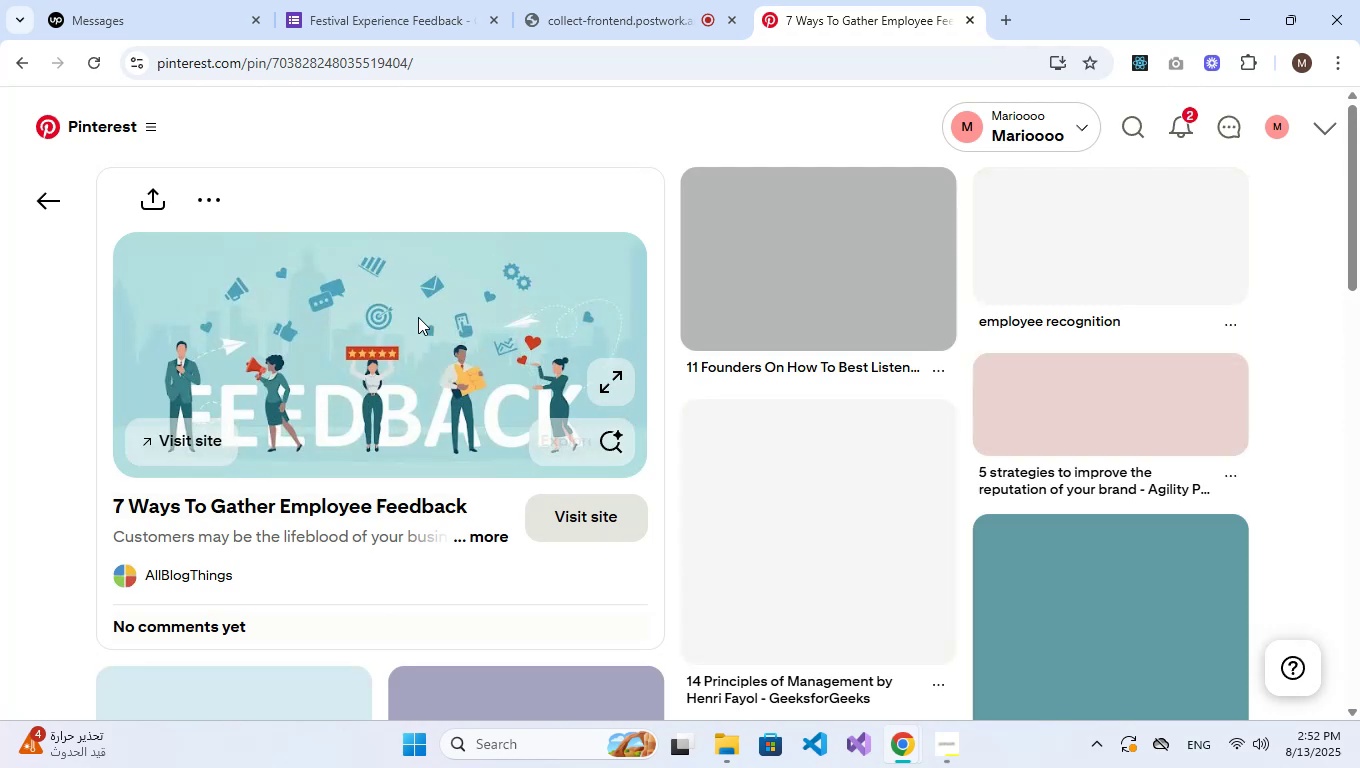 
right_click([418, 317])
 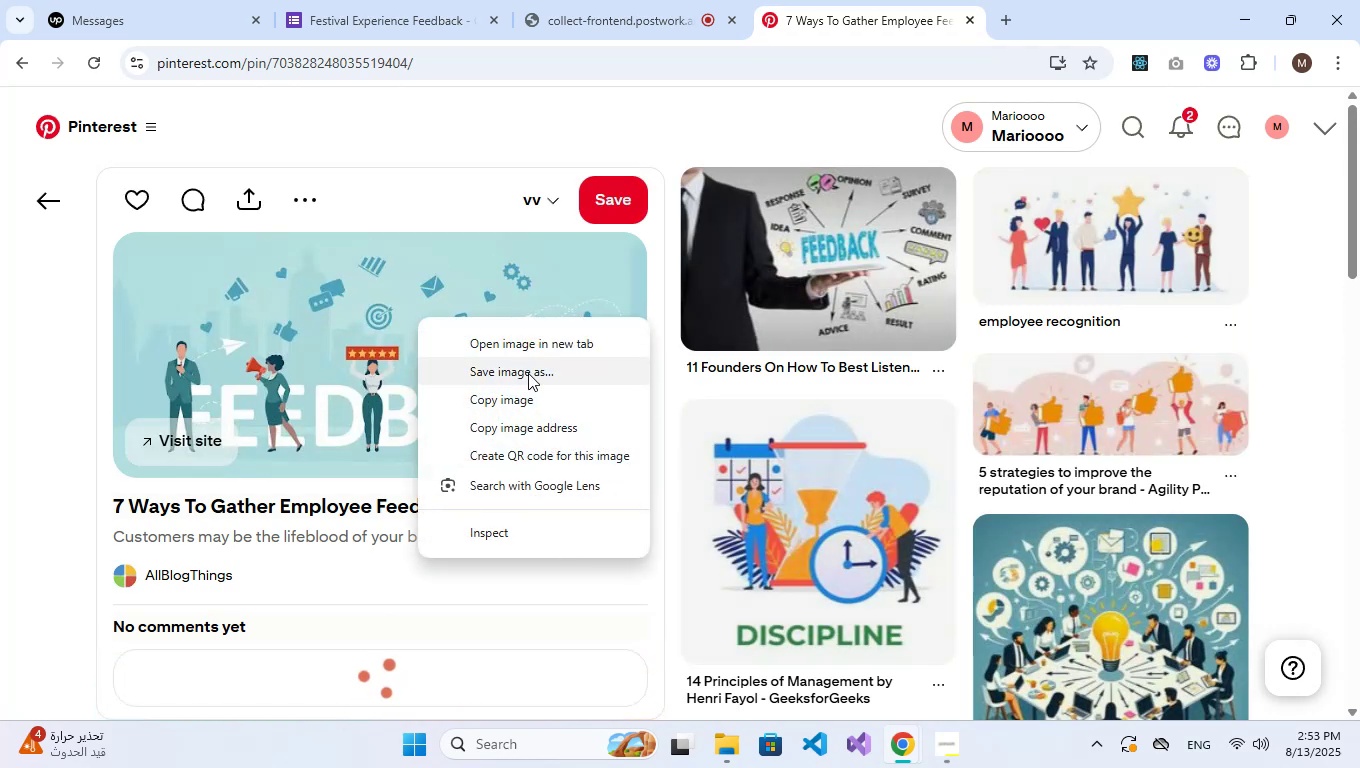 
left_click([529, 378])
 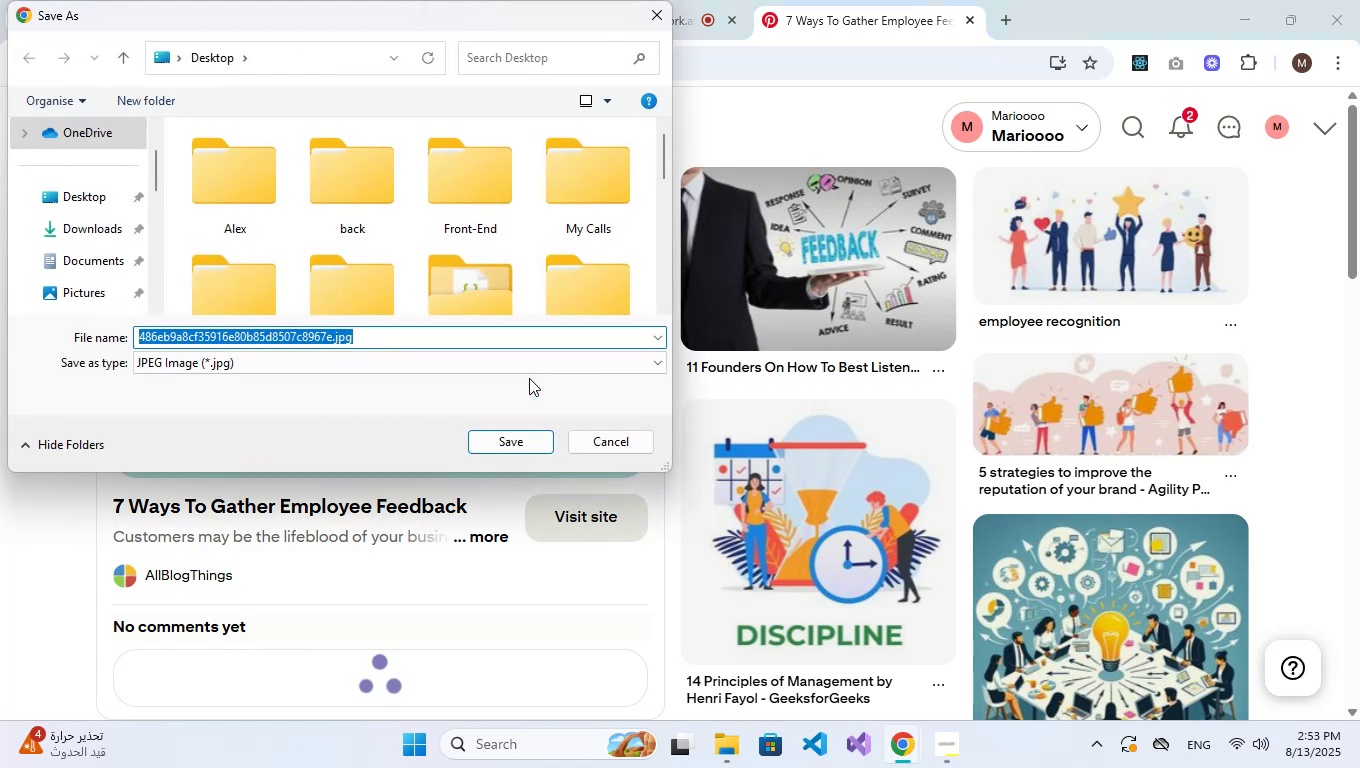 
left_click([86, 200])
 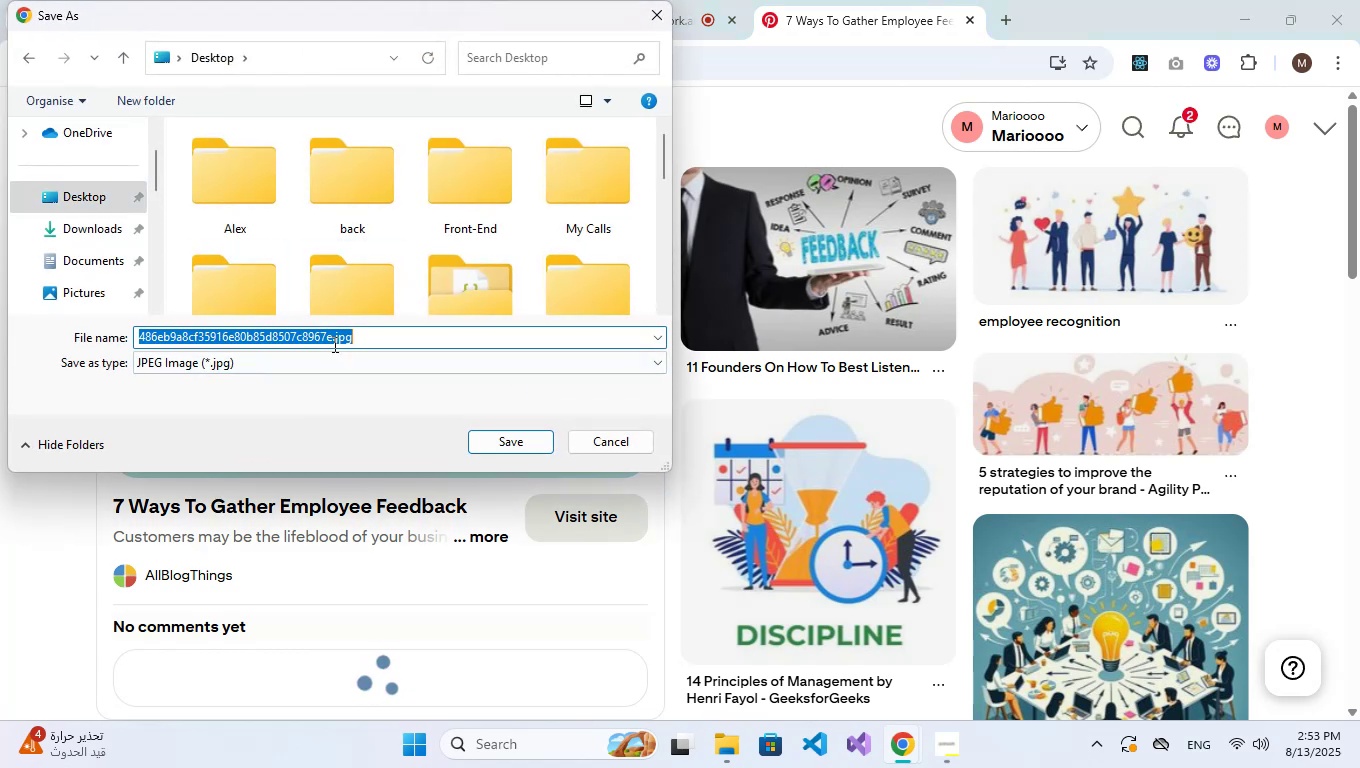 
double_click([340, 341])
 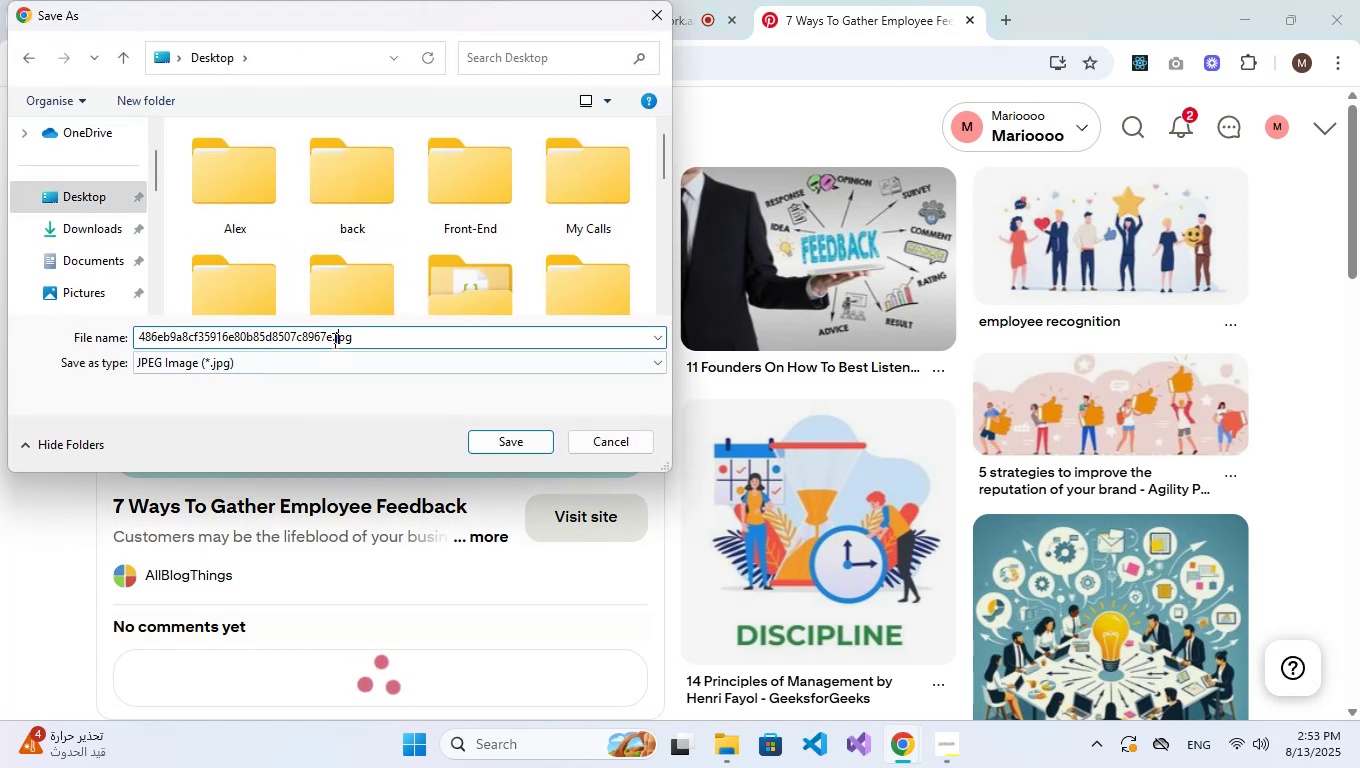 
left_click_drag(start_coordinate=[333, 340], to_coordinate=[117, 340])
 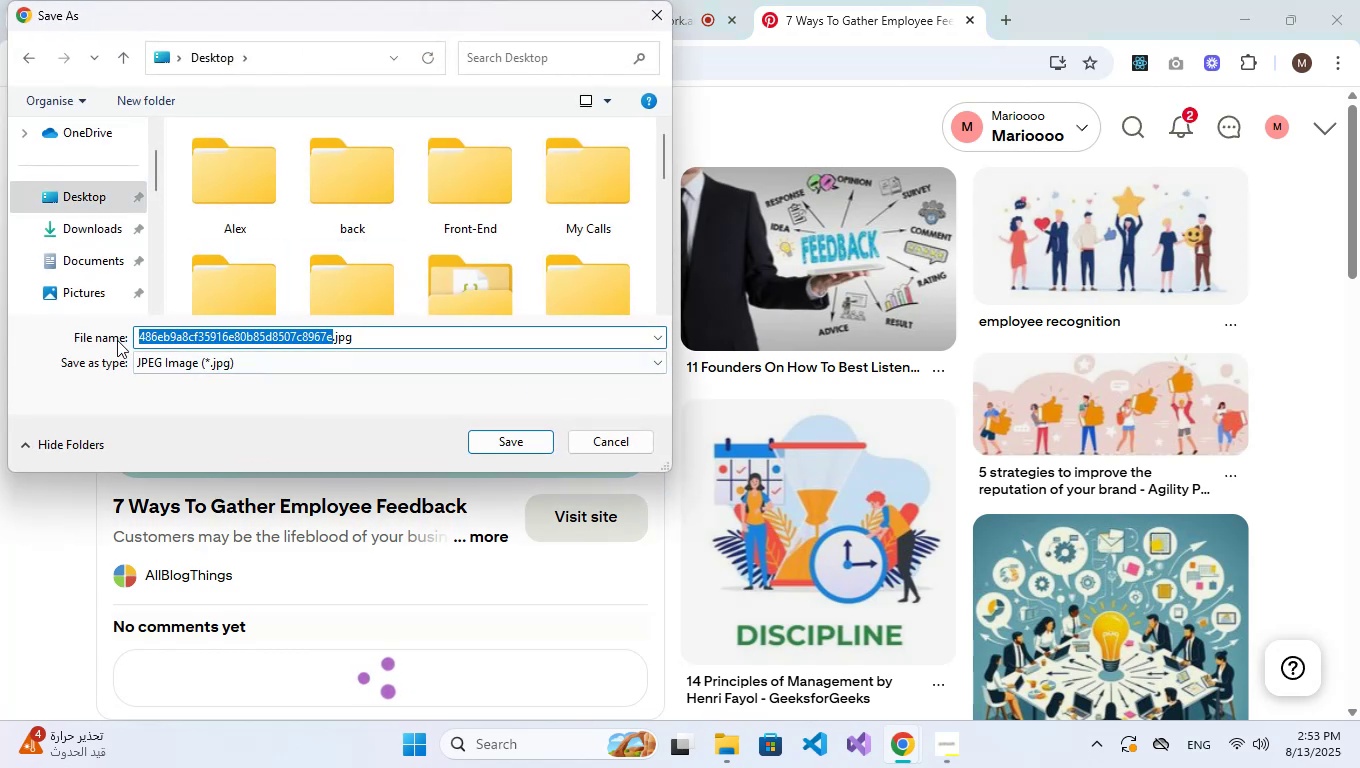 
key(Control+V)
 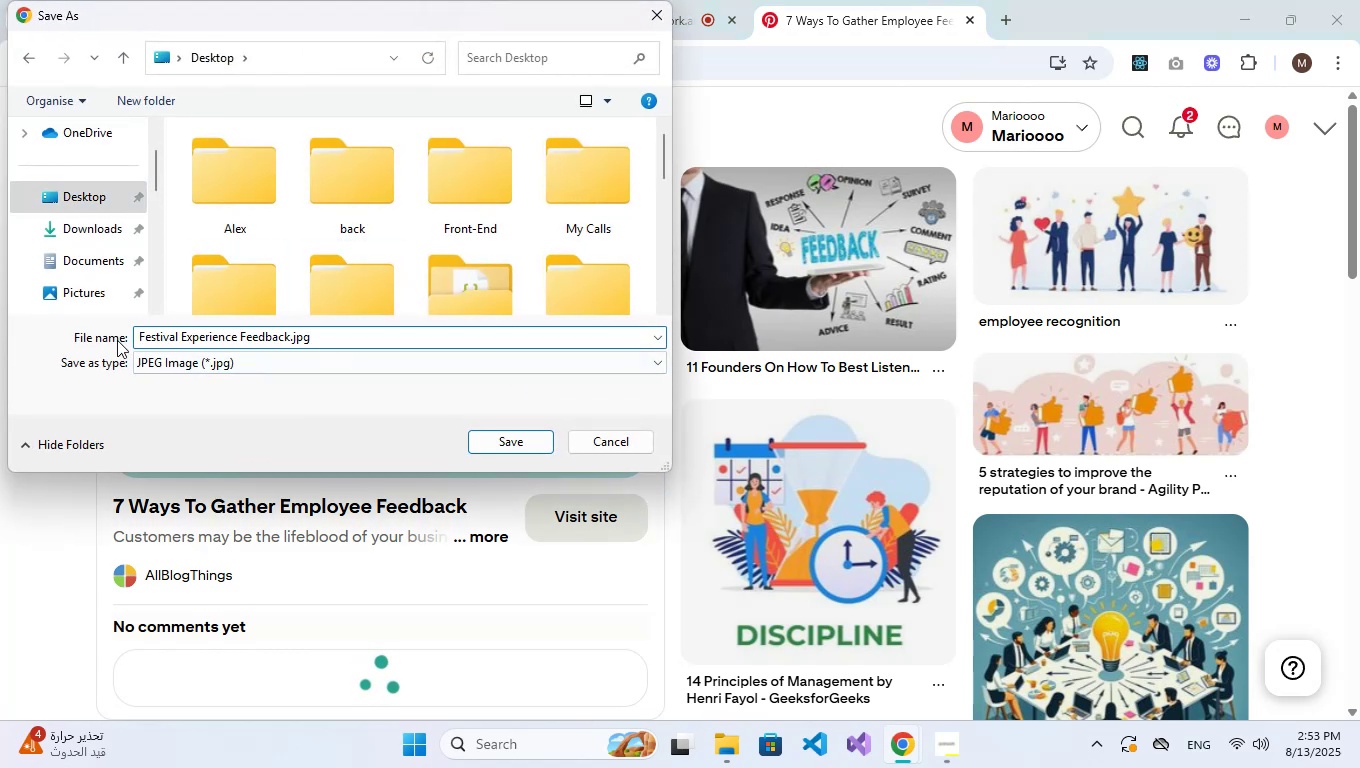 
key(NumpadEnter)
 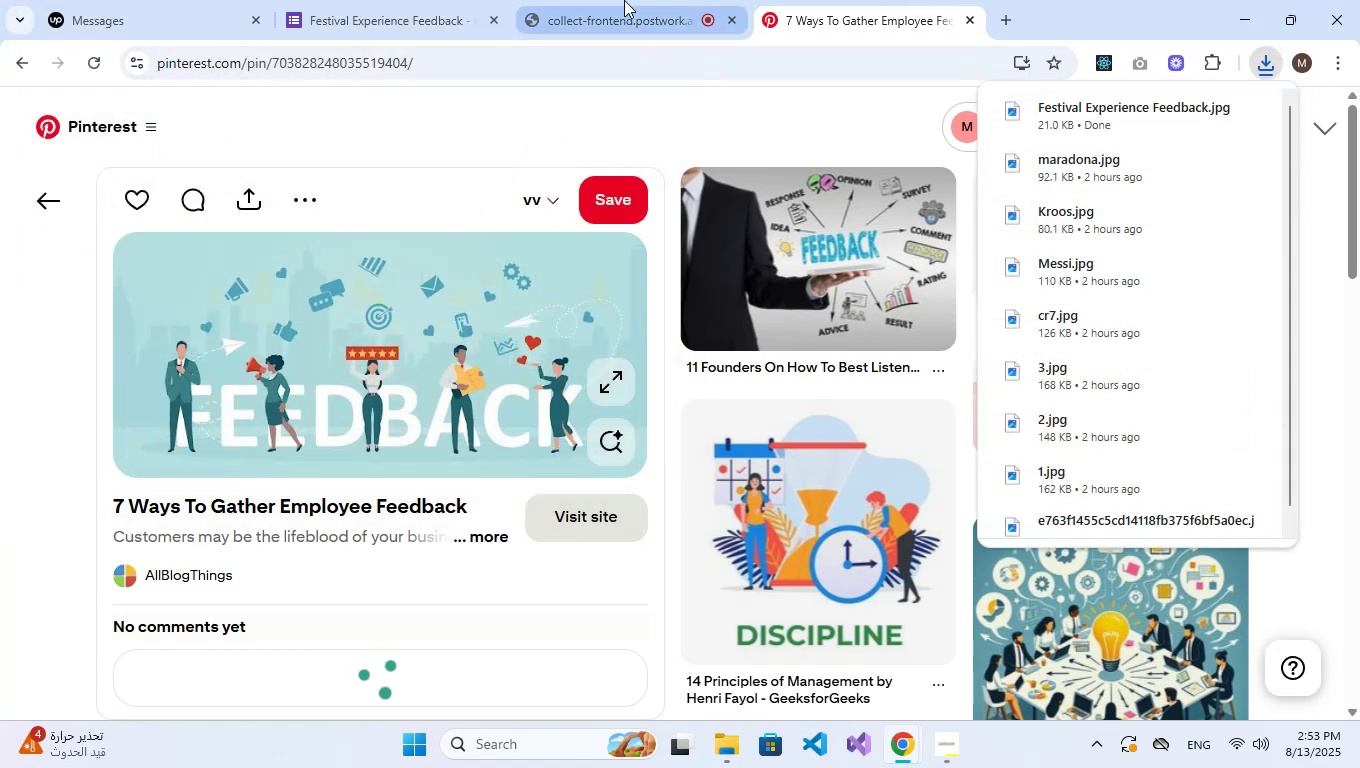 
left_click([361, 0])
 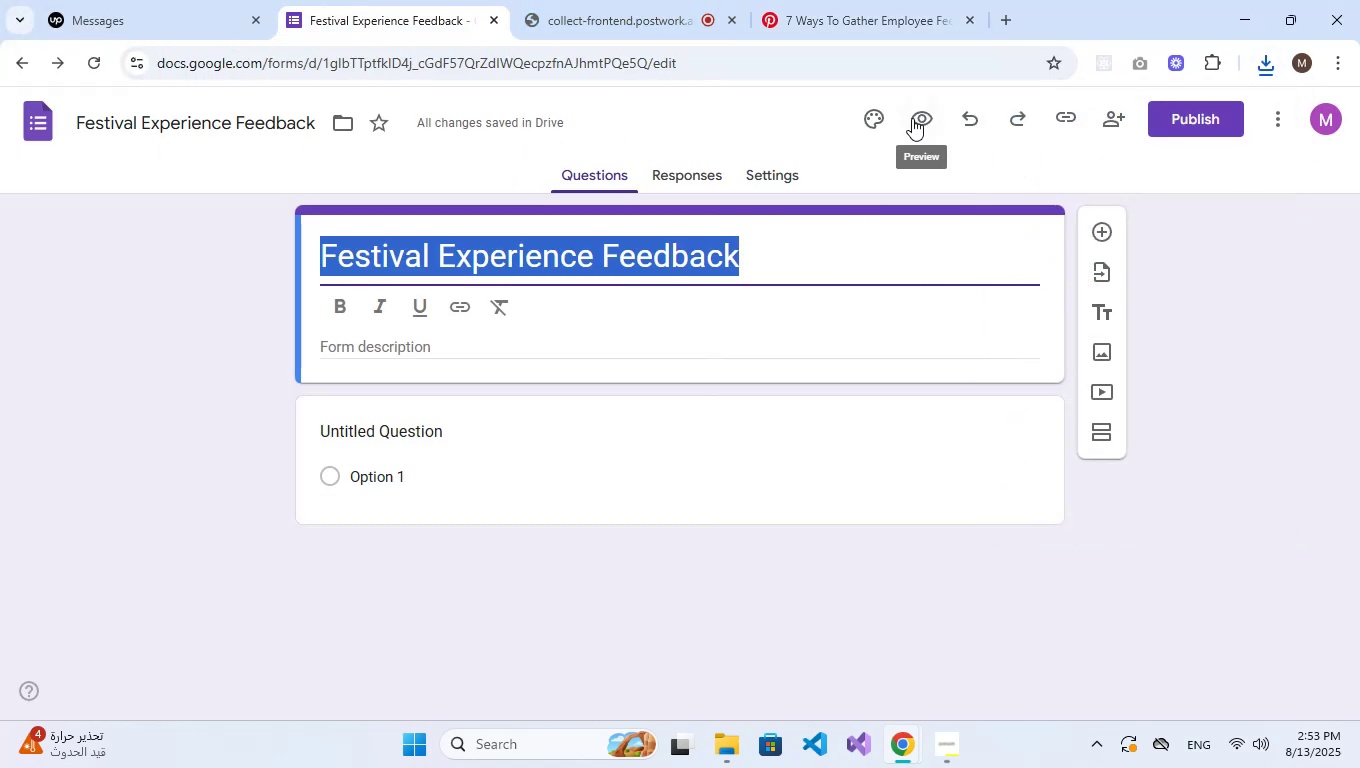 
left_click([879, 121])
 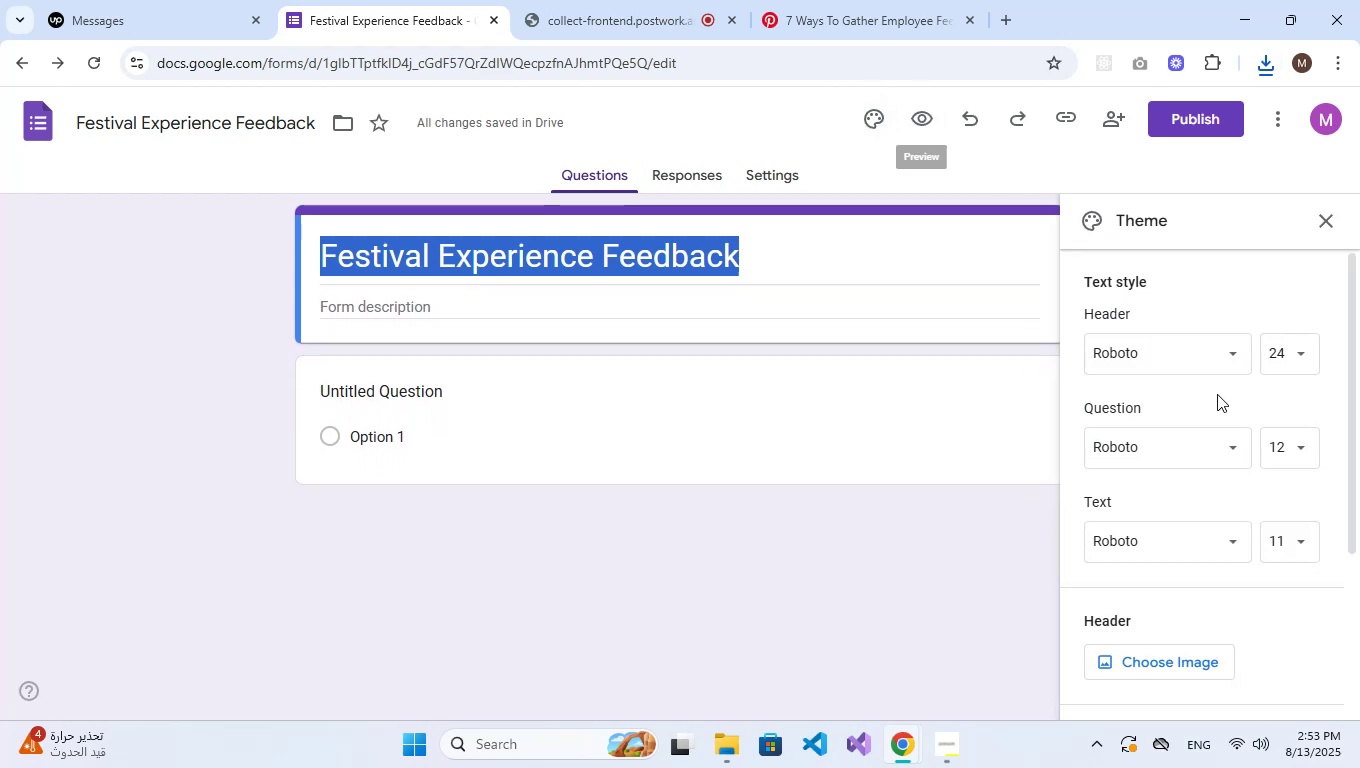 
scroll: coordinate [1282, 487], scroll_direction: down, amount: 4.0
 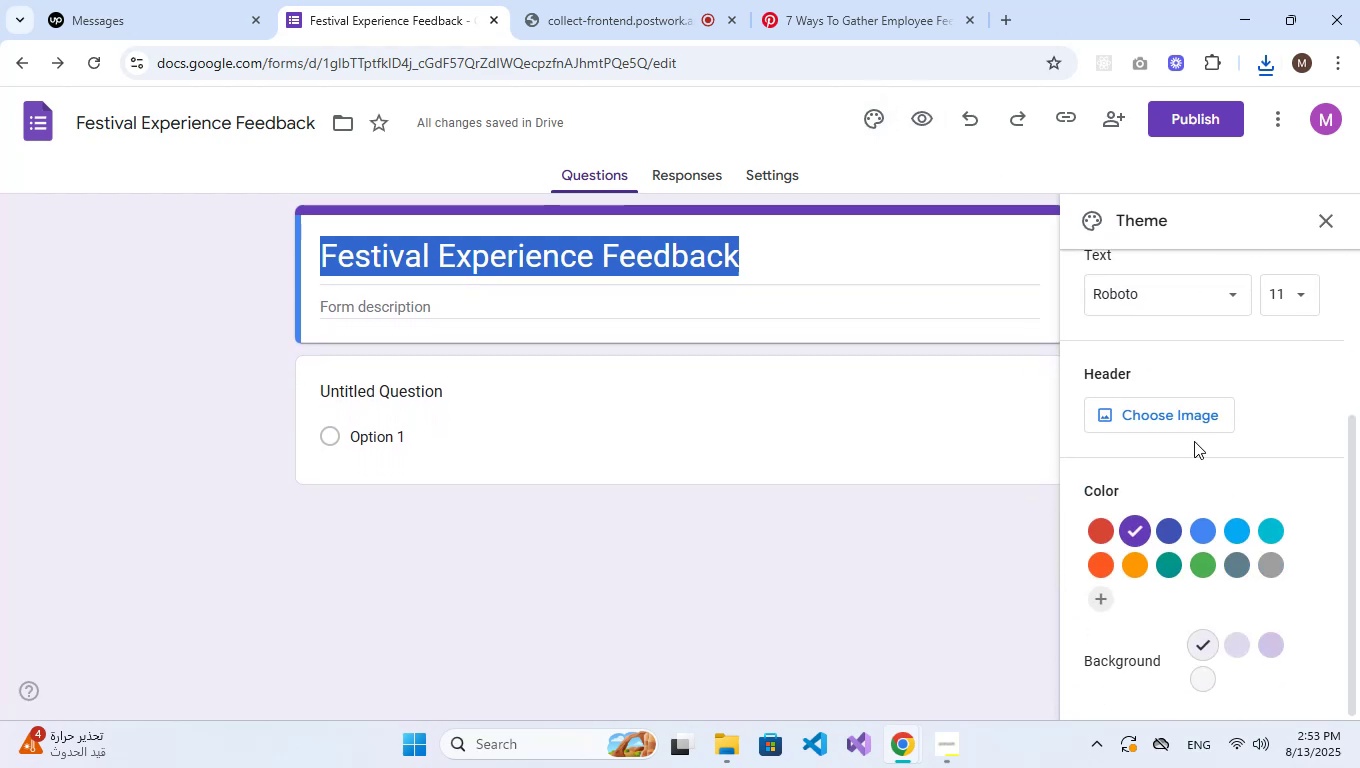 
left_click([1194, 425])
 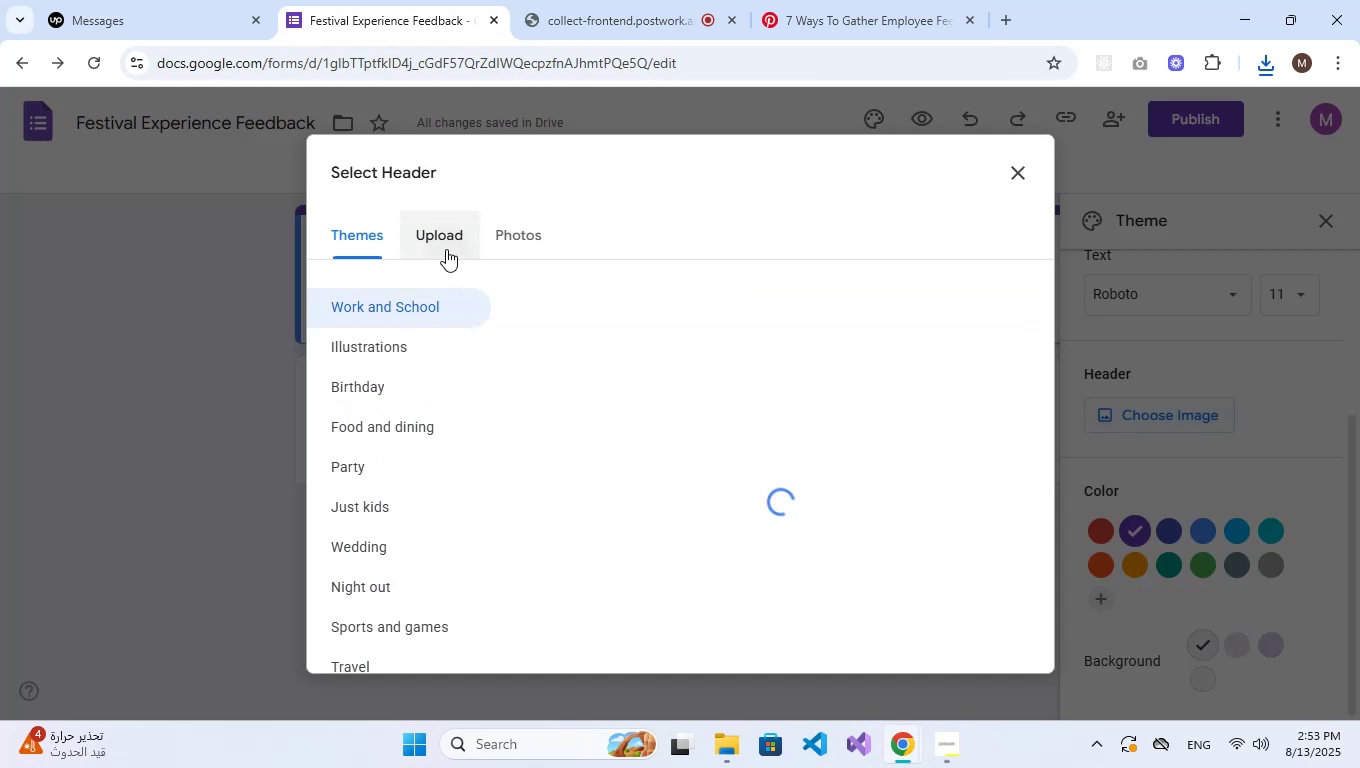 
left_click([704, 532])
 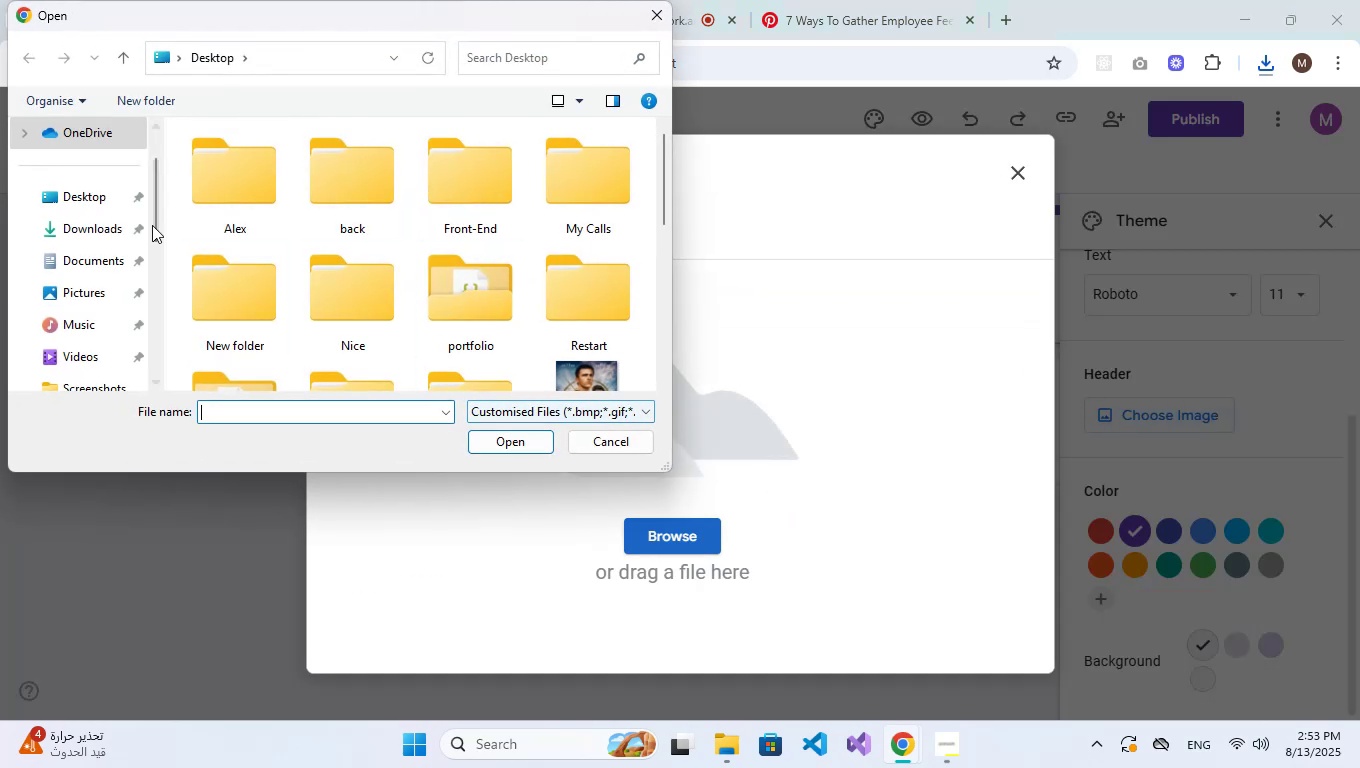 
left_click([92, 192])
 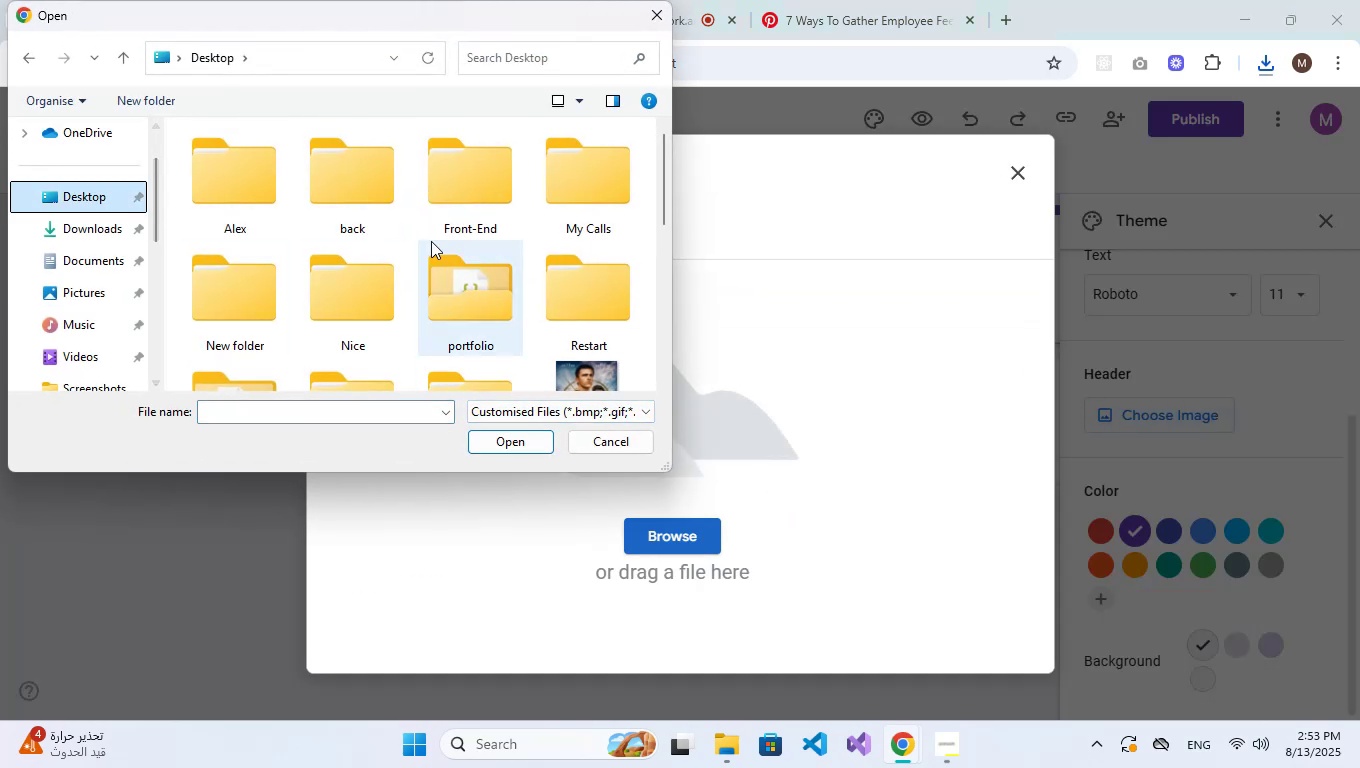 
scroll: coordinate [481, 259], scroll_direction: down, amount: 3.0
 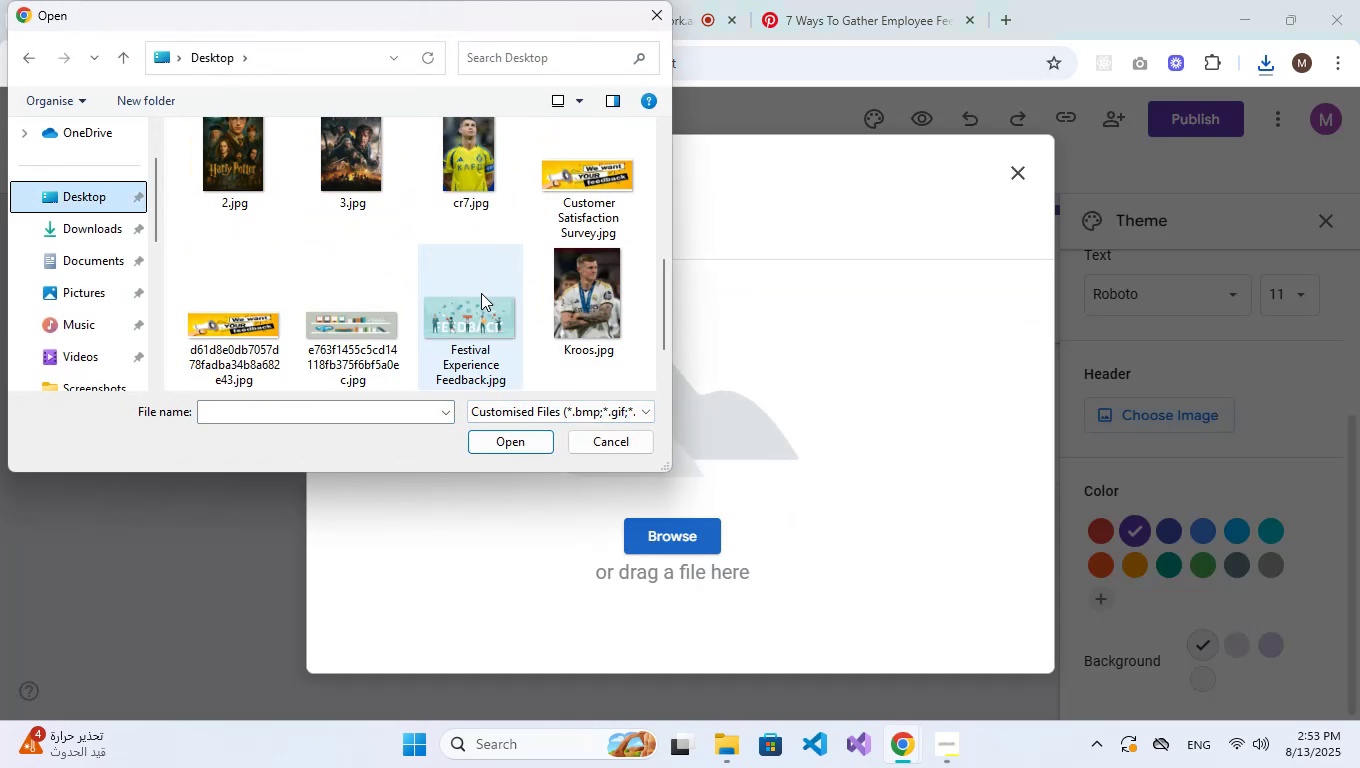 
left_click([481, 304])
 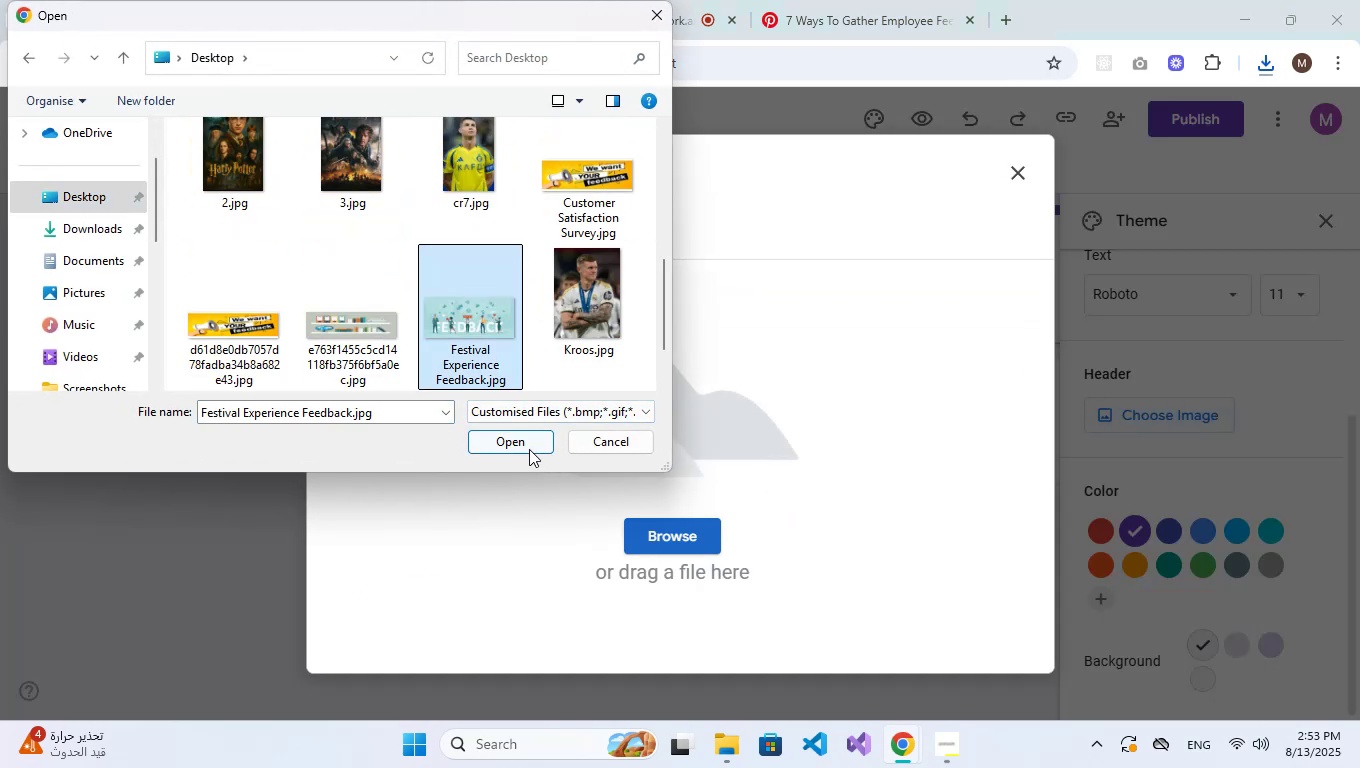 
left_click([525, 446])
 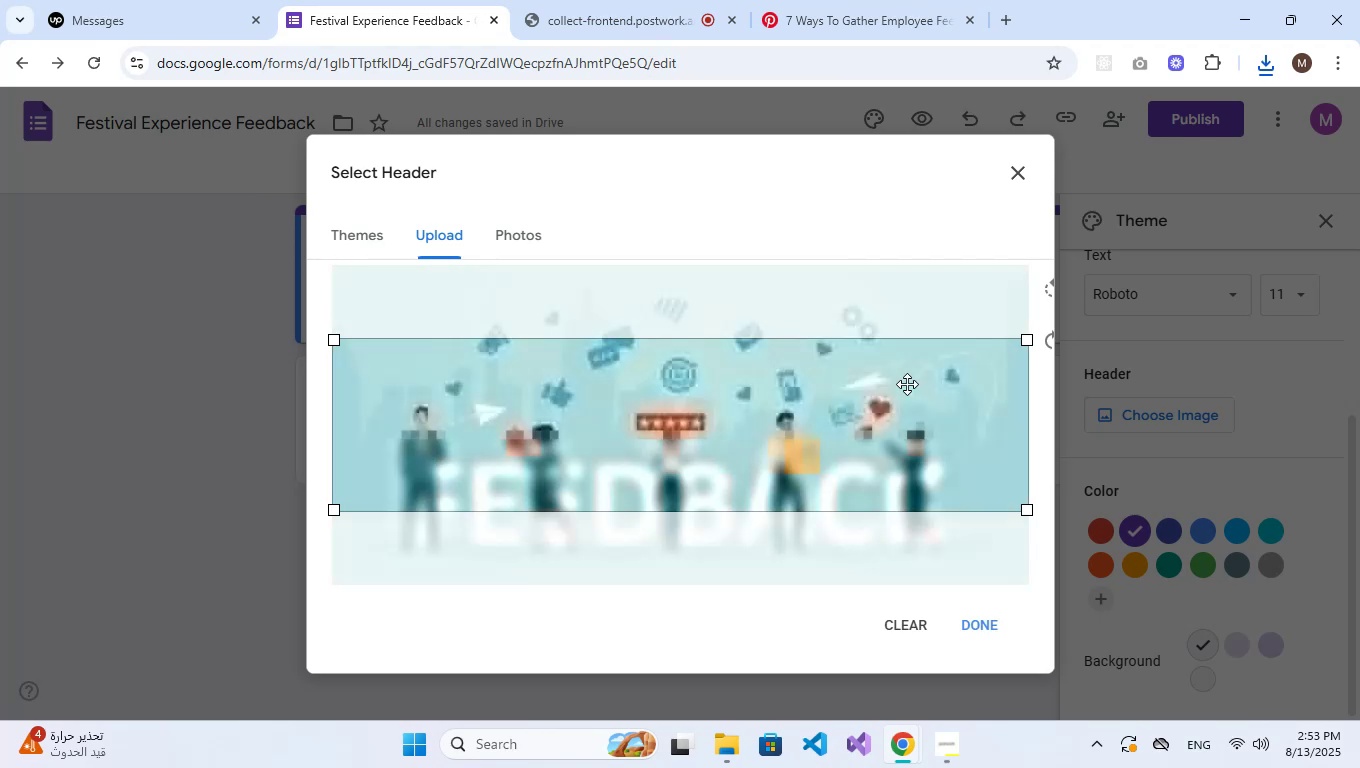 
wait(6.86)
 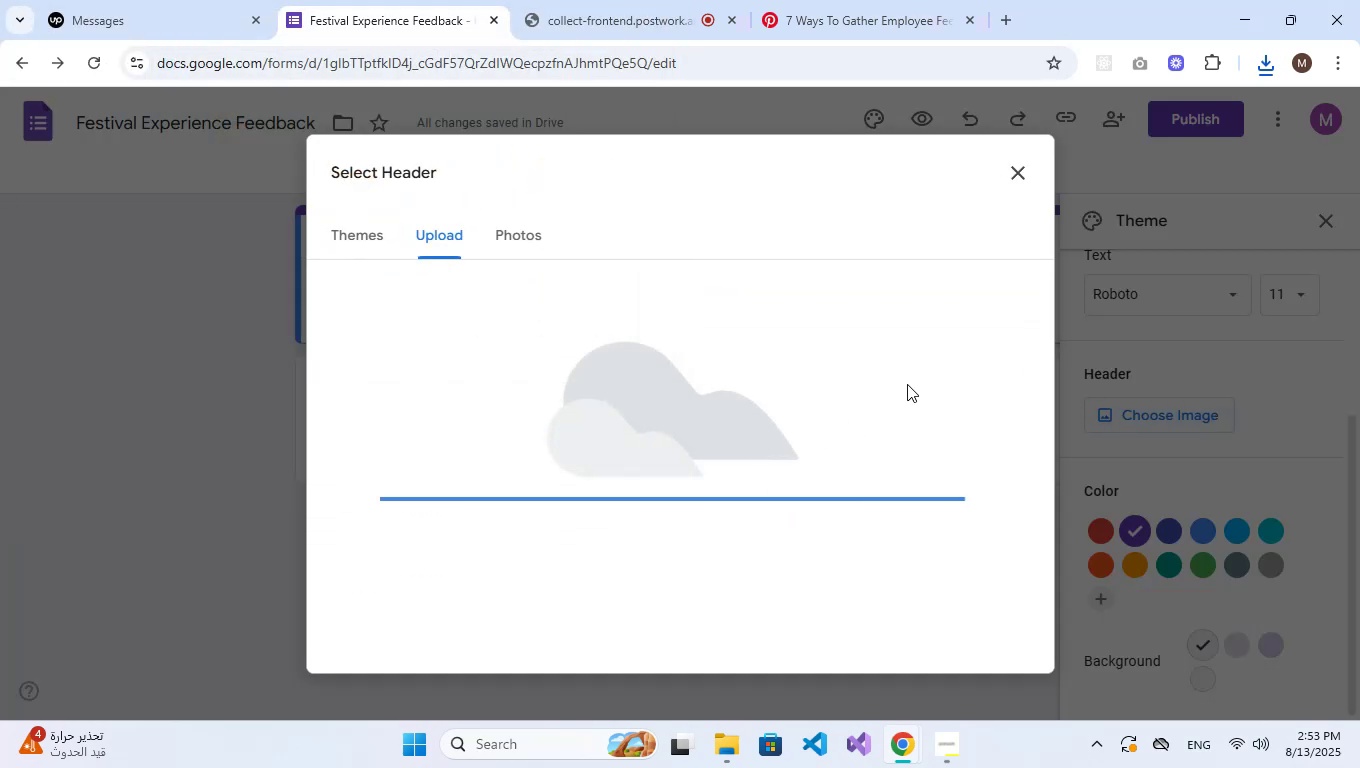 
left_click([726, 748])
 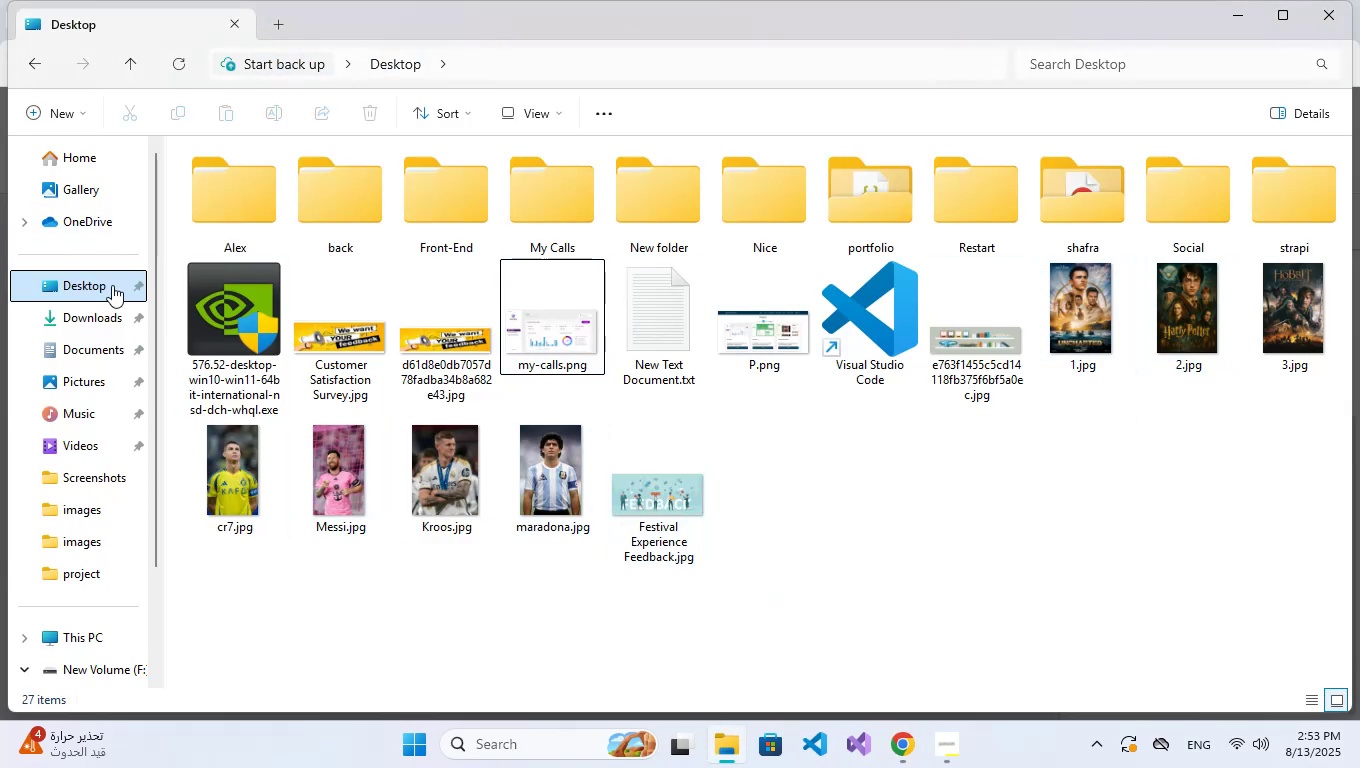 
left_click([687, 503])
 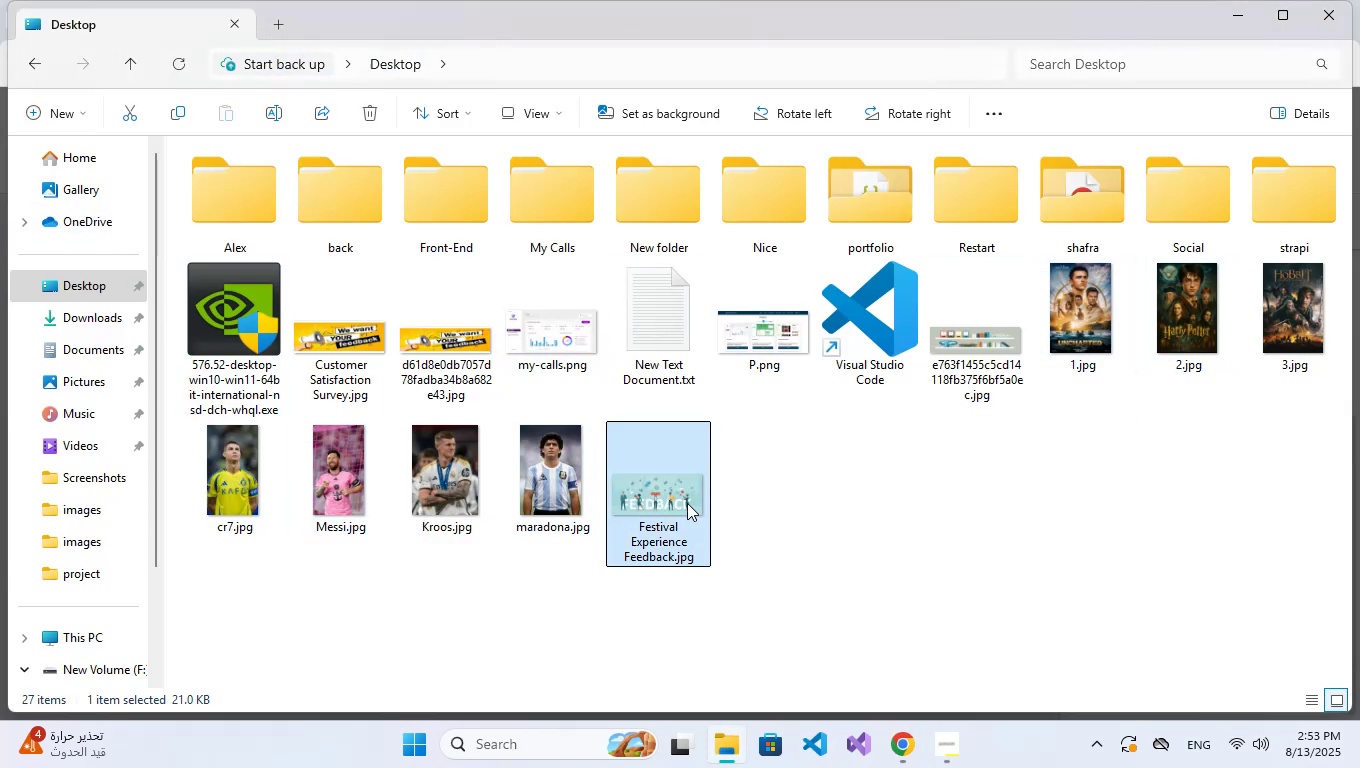 
right_click([687, 503])
 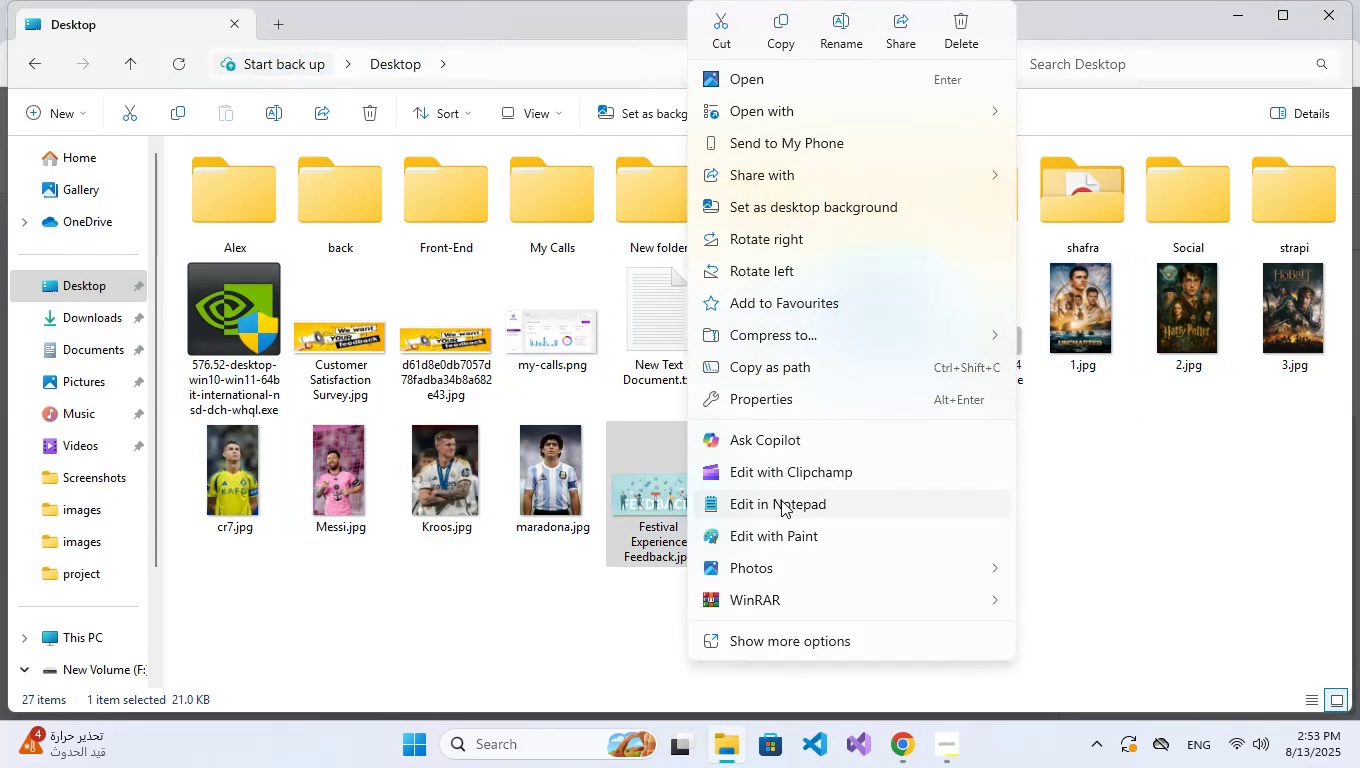 
left_click([775, 526])
 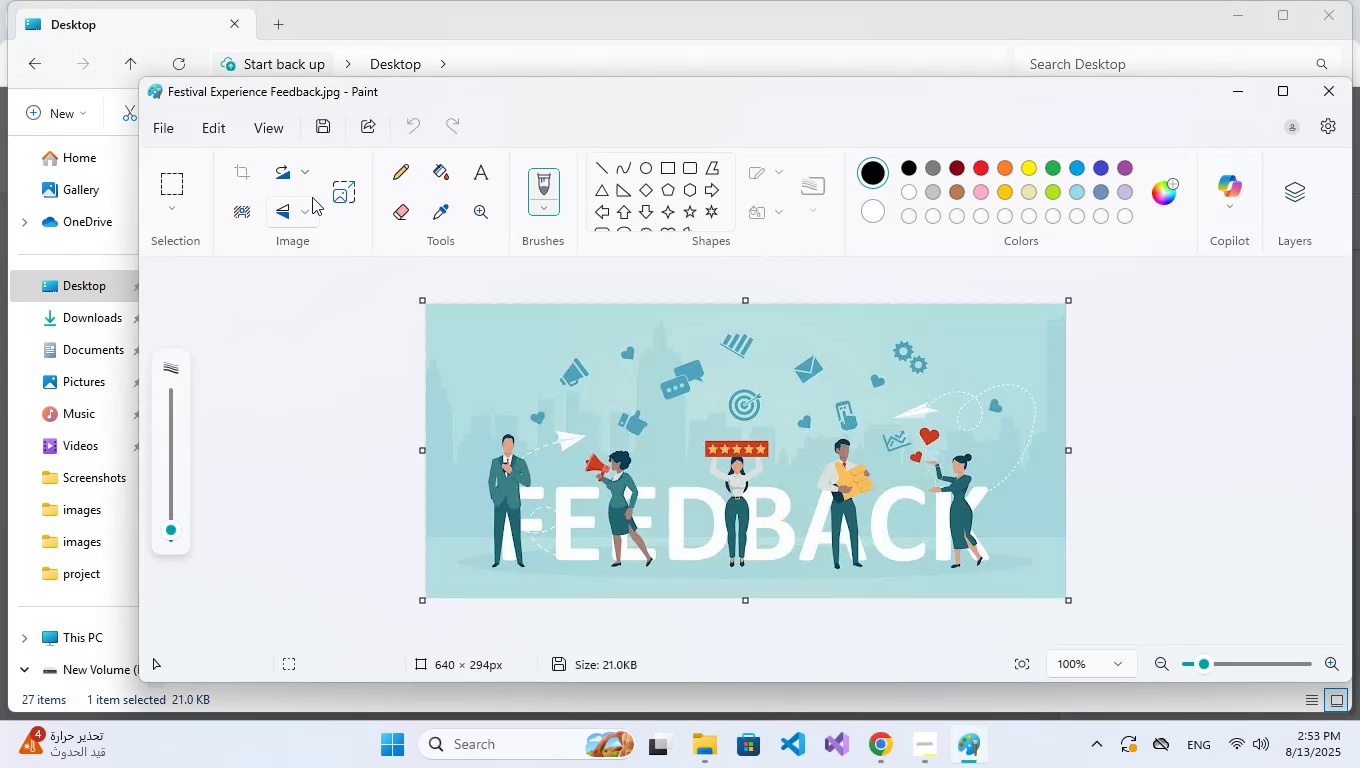 
left_click([334, 188])
 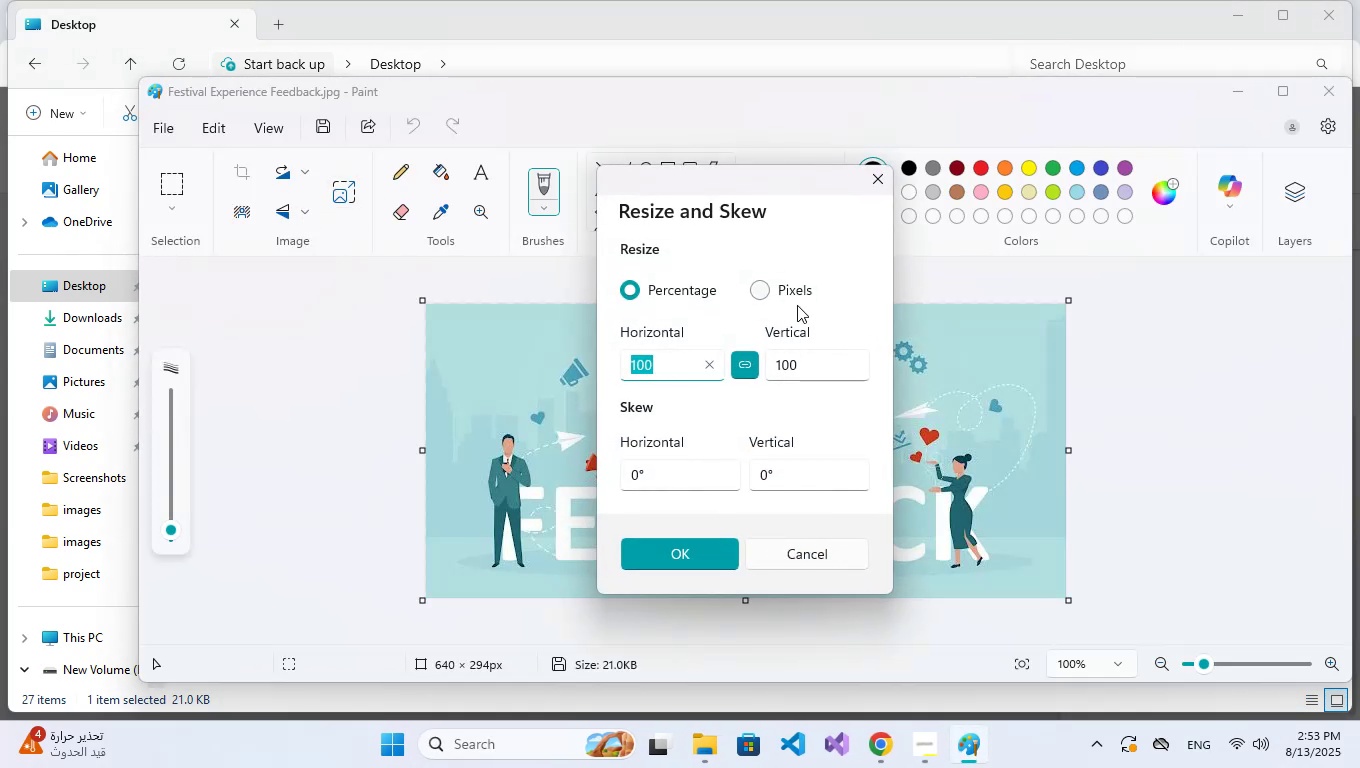 
left_click([771, 290])
 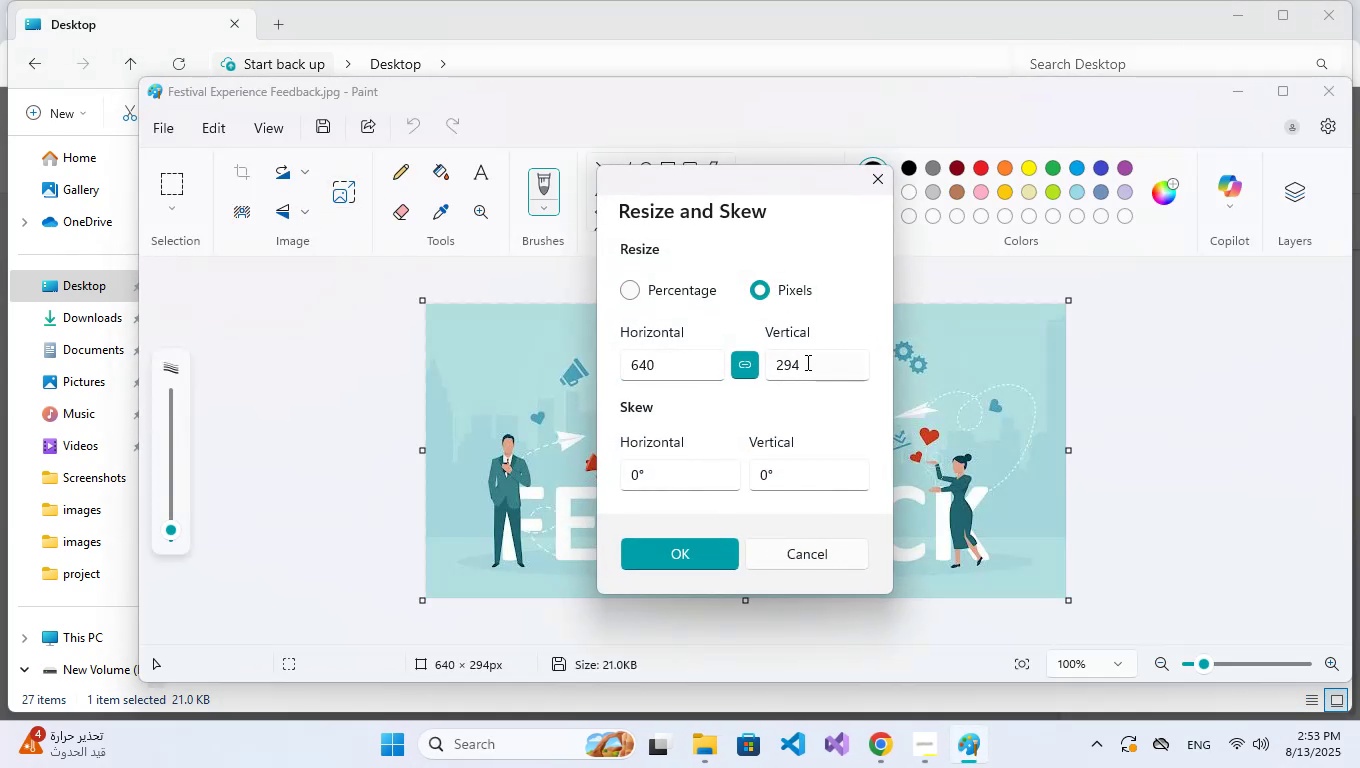 
left_click([806, 362])
 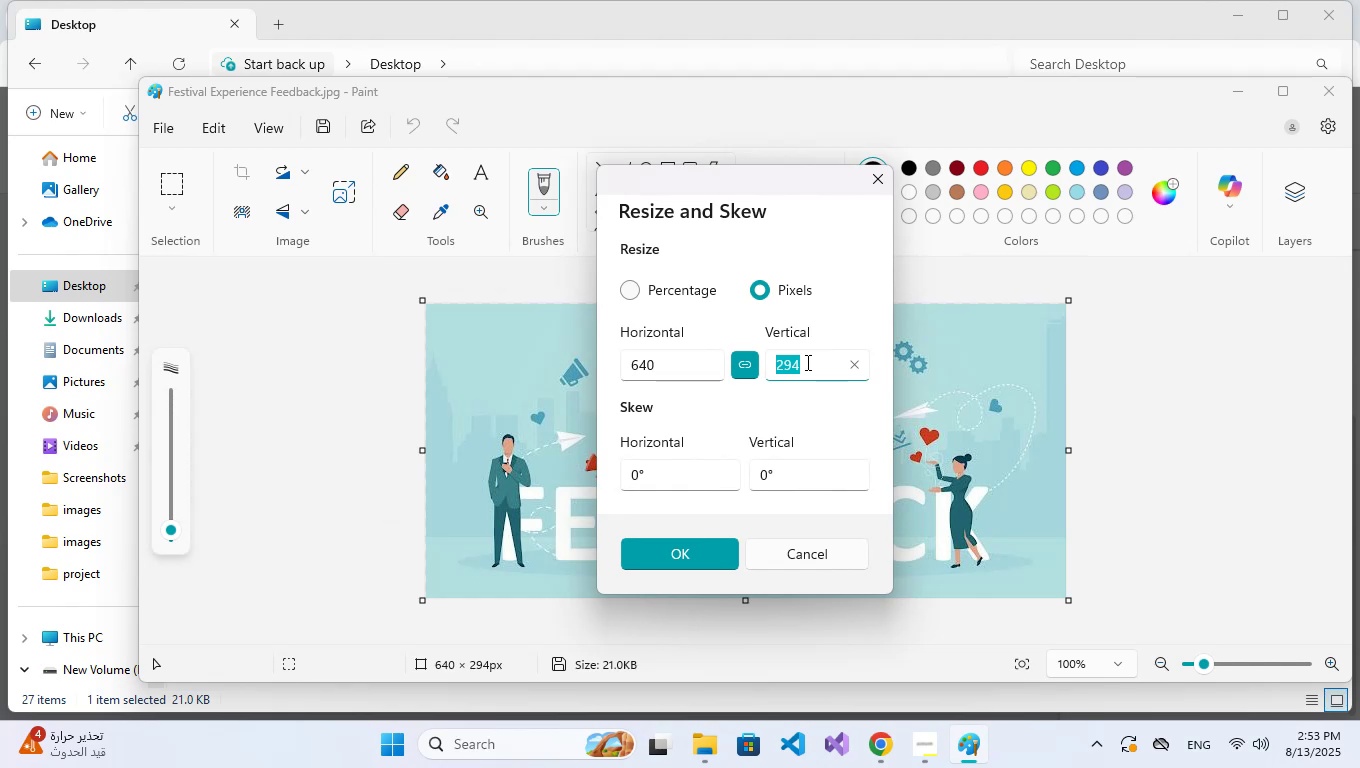 
wait(5.69)
 